 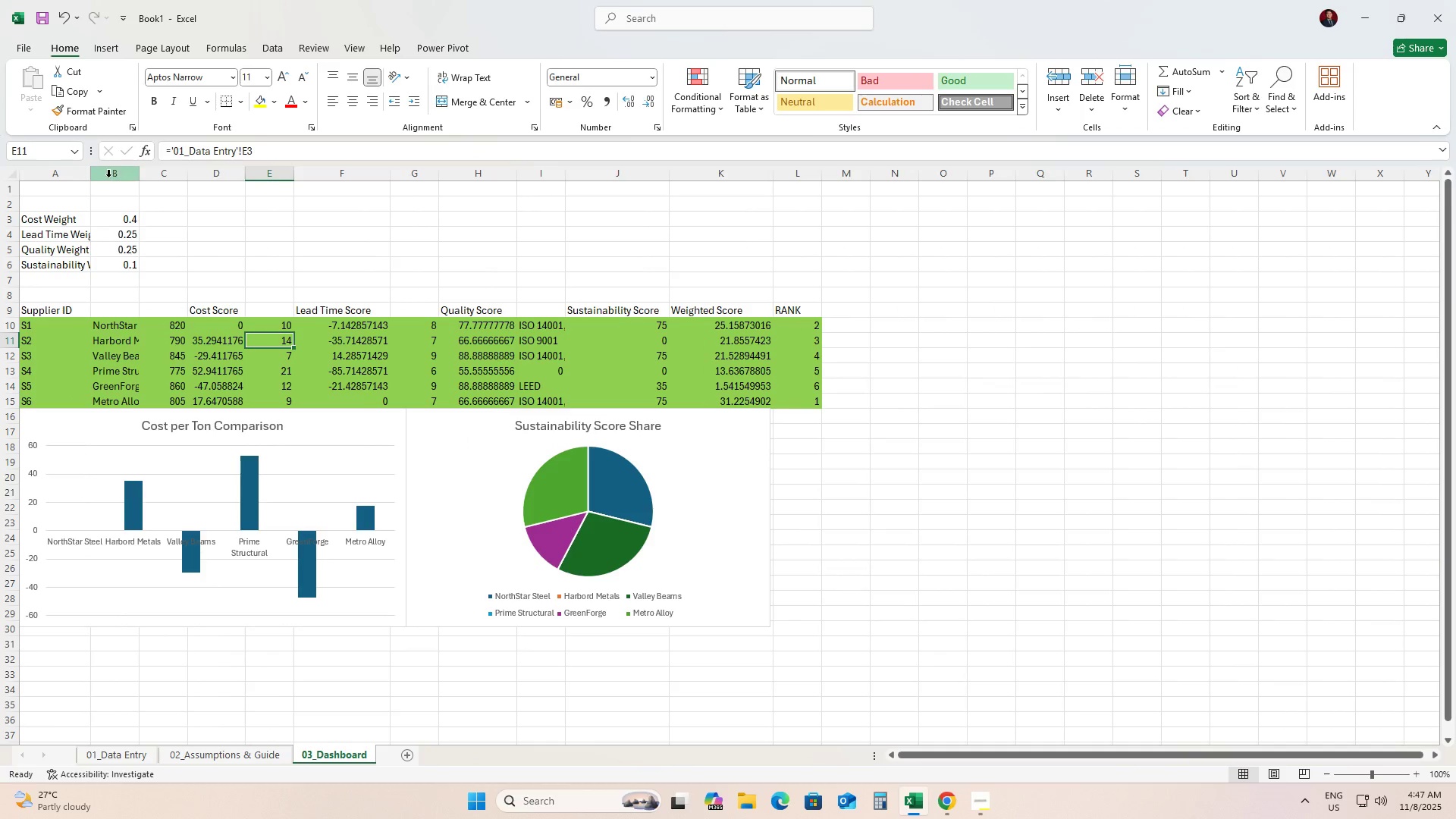 
left_click_drag(start_coordinate=[90, 169], to_coordinate=[108, 172])
 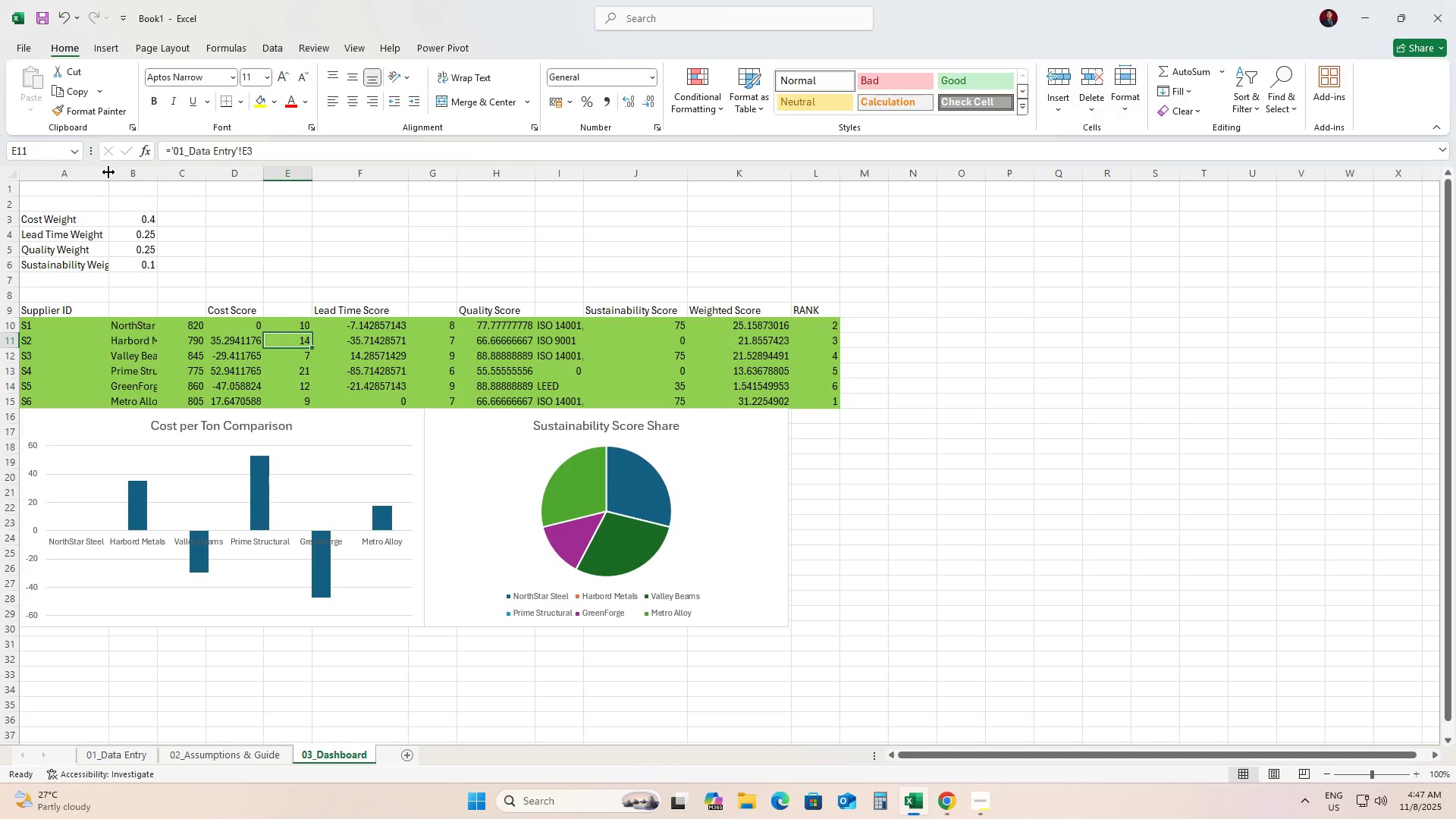 
left_click_drag(start_coordinate=[108, 172], to_coordinate=[118, 172])
 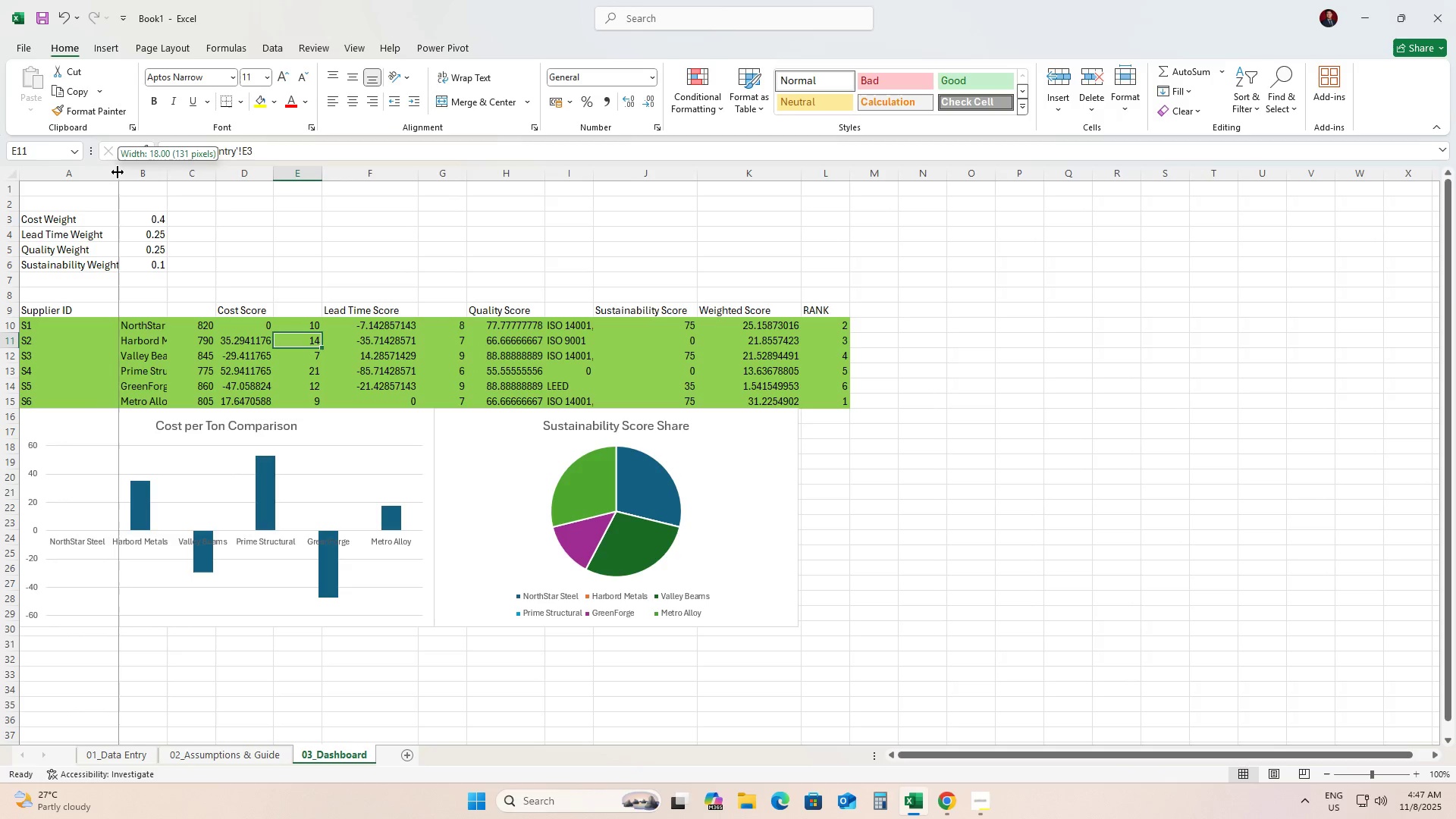 
left_click_drag(start_coordinate=[118, 172], to_coordinate=[125, 172])
 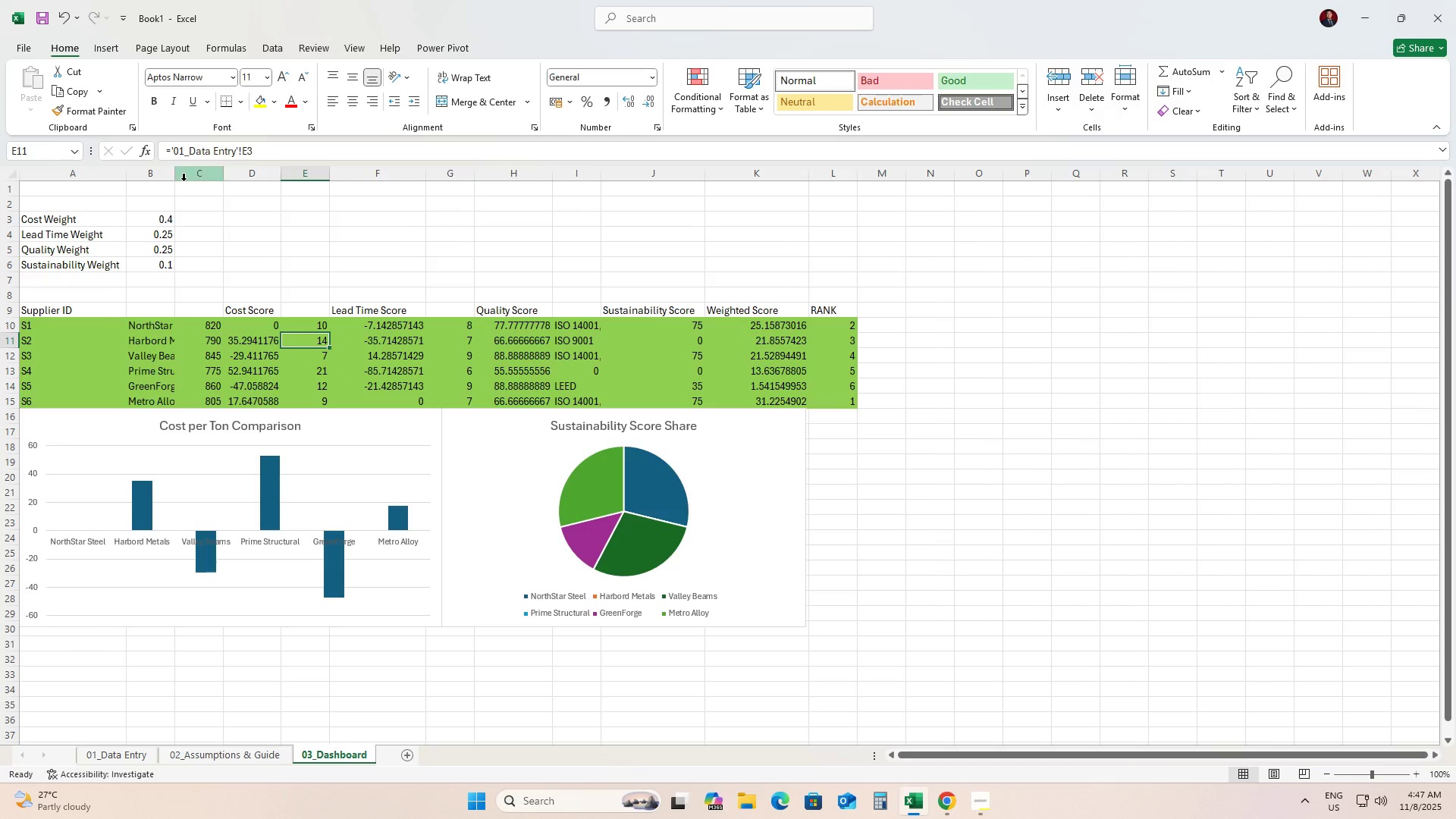 
left_click_drag(start_coordinate=[172, 178], to_coordinate=[207, 180])
 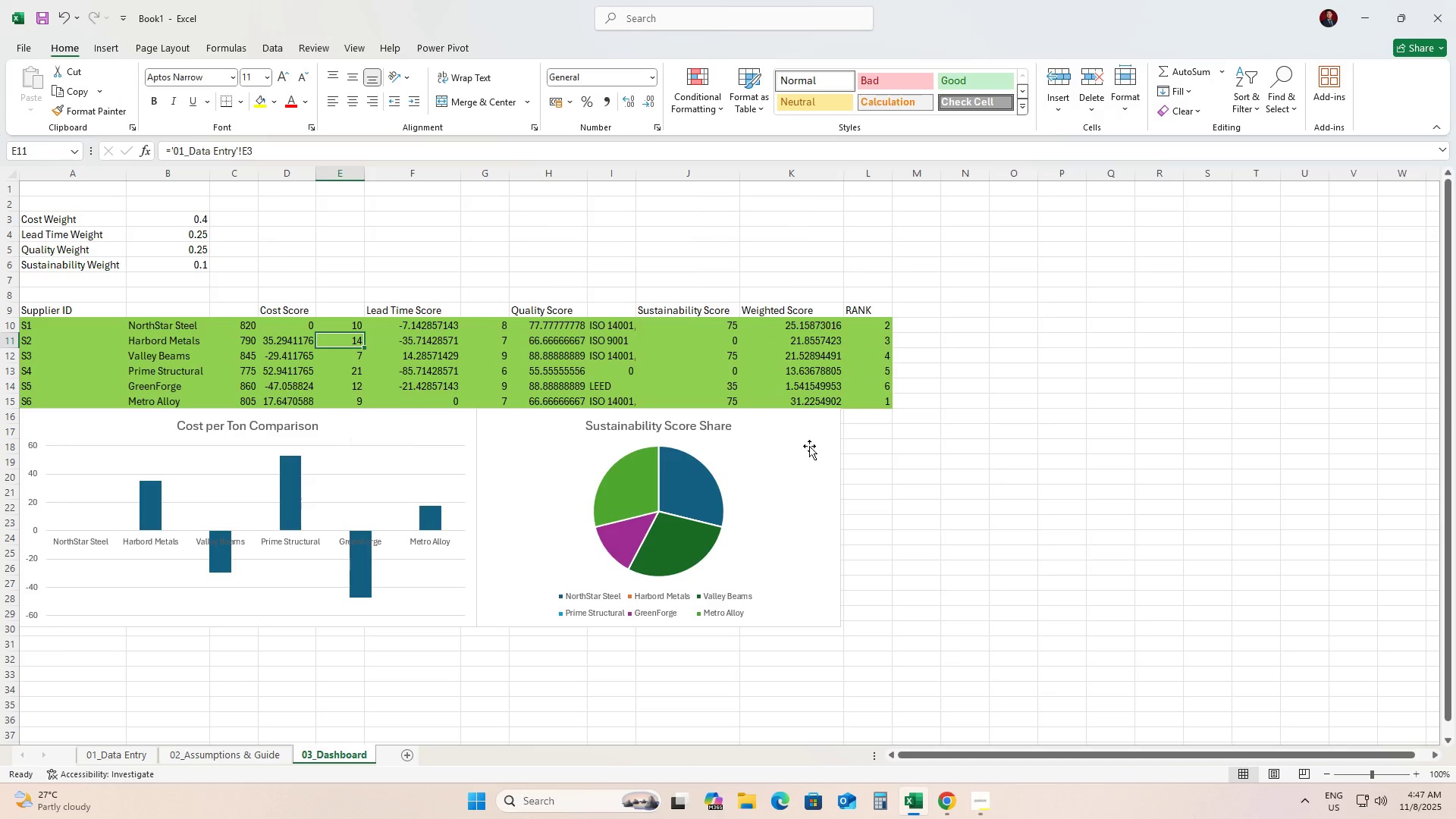 
left_click([905, 532])
 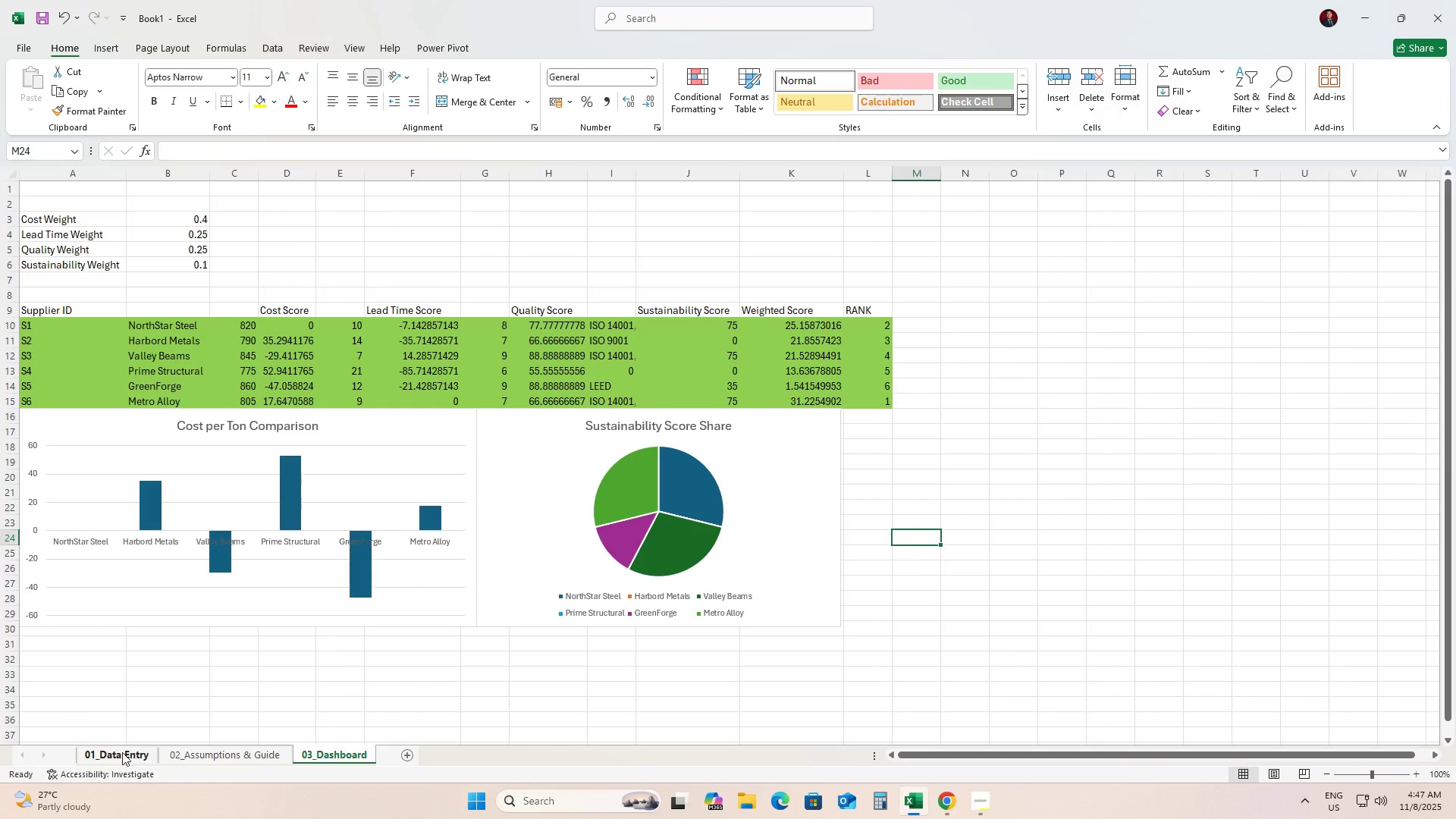 
left_click([113, 753])
 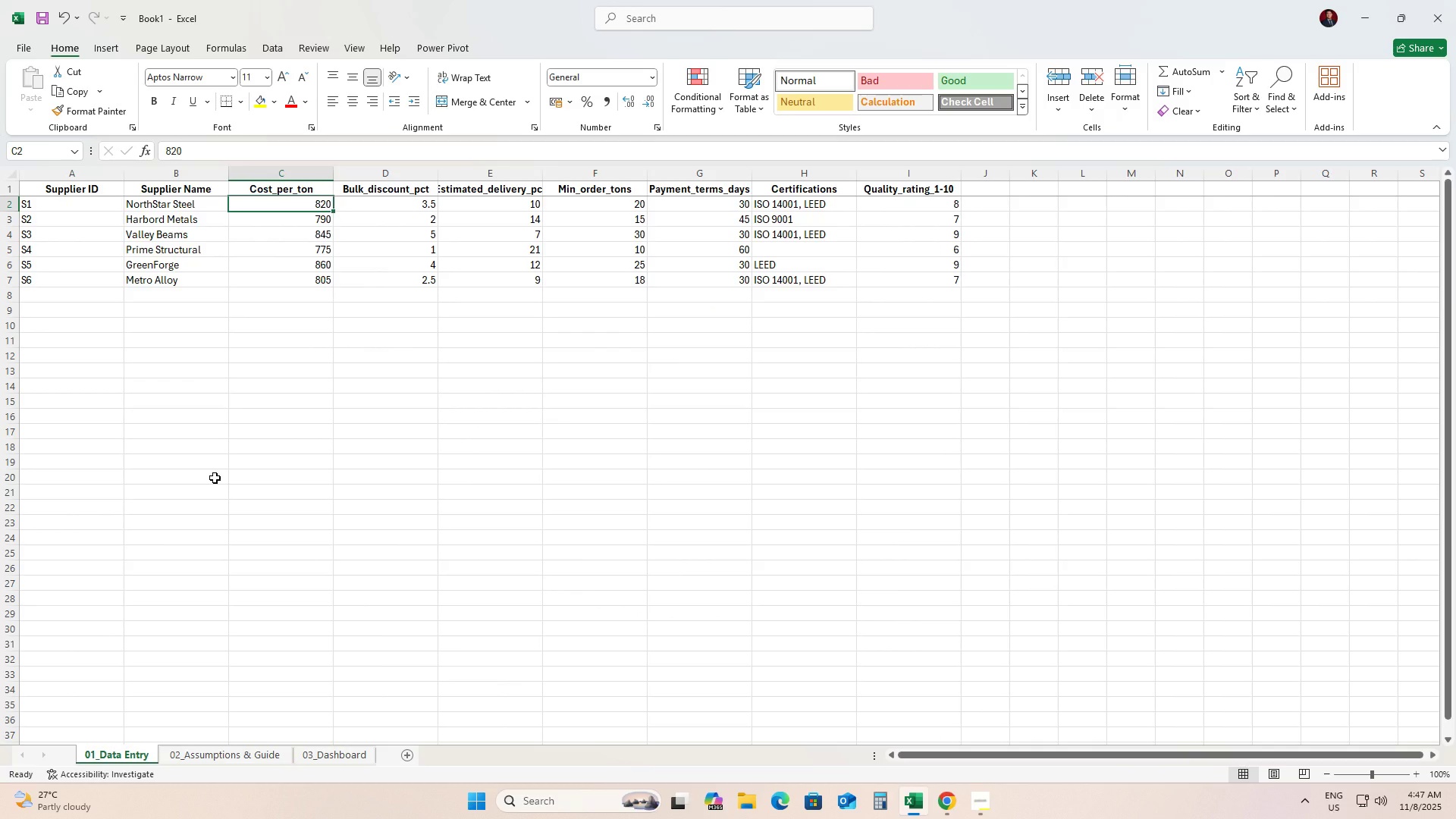 
wait(5.69)
 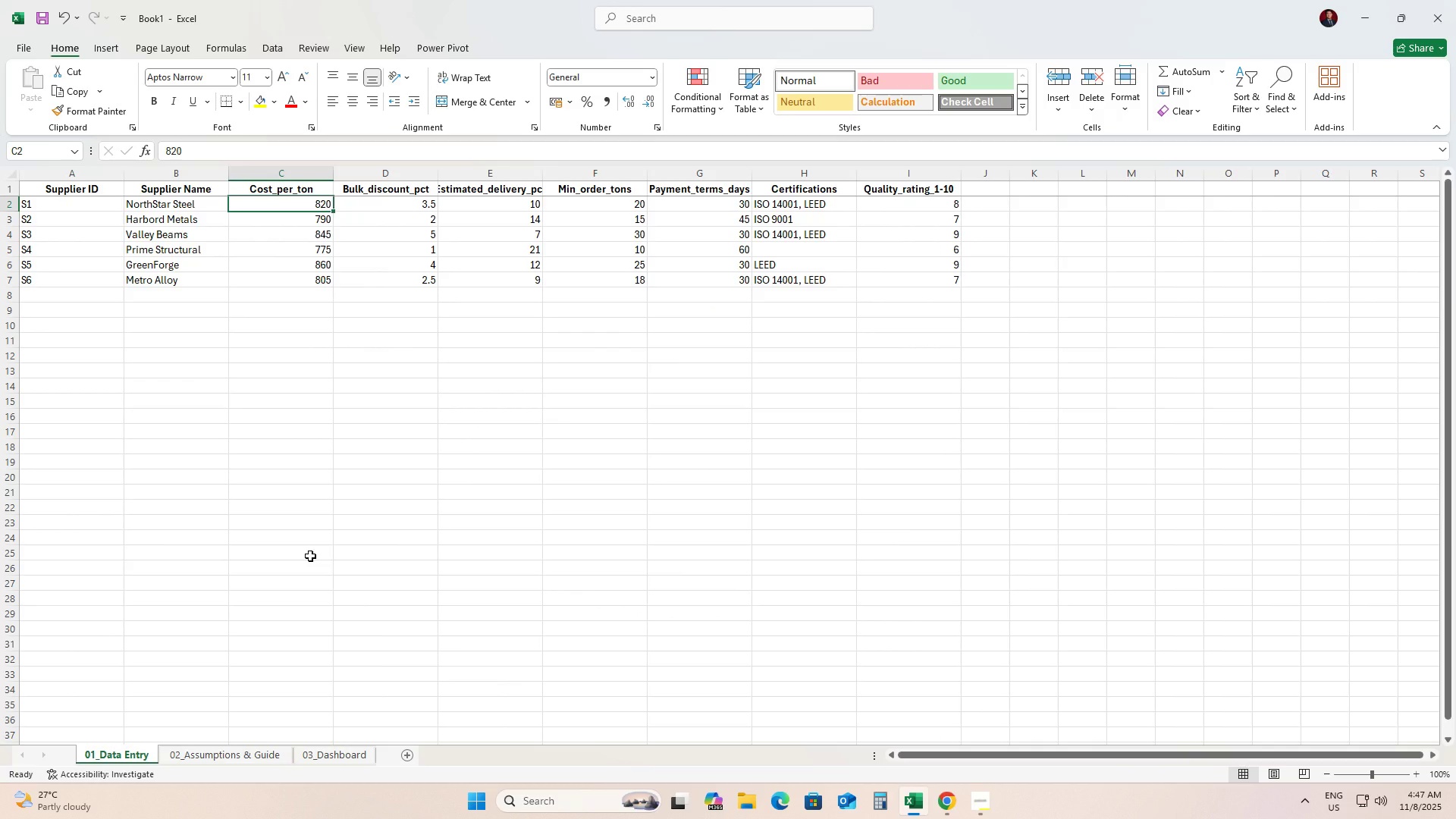 
scroll: coordinate [273, 583], scroll_direction: up, amount: 4.0
 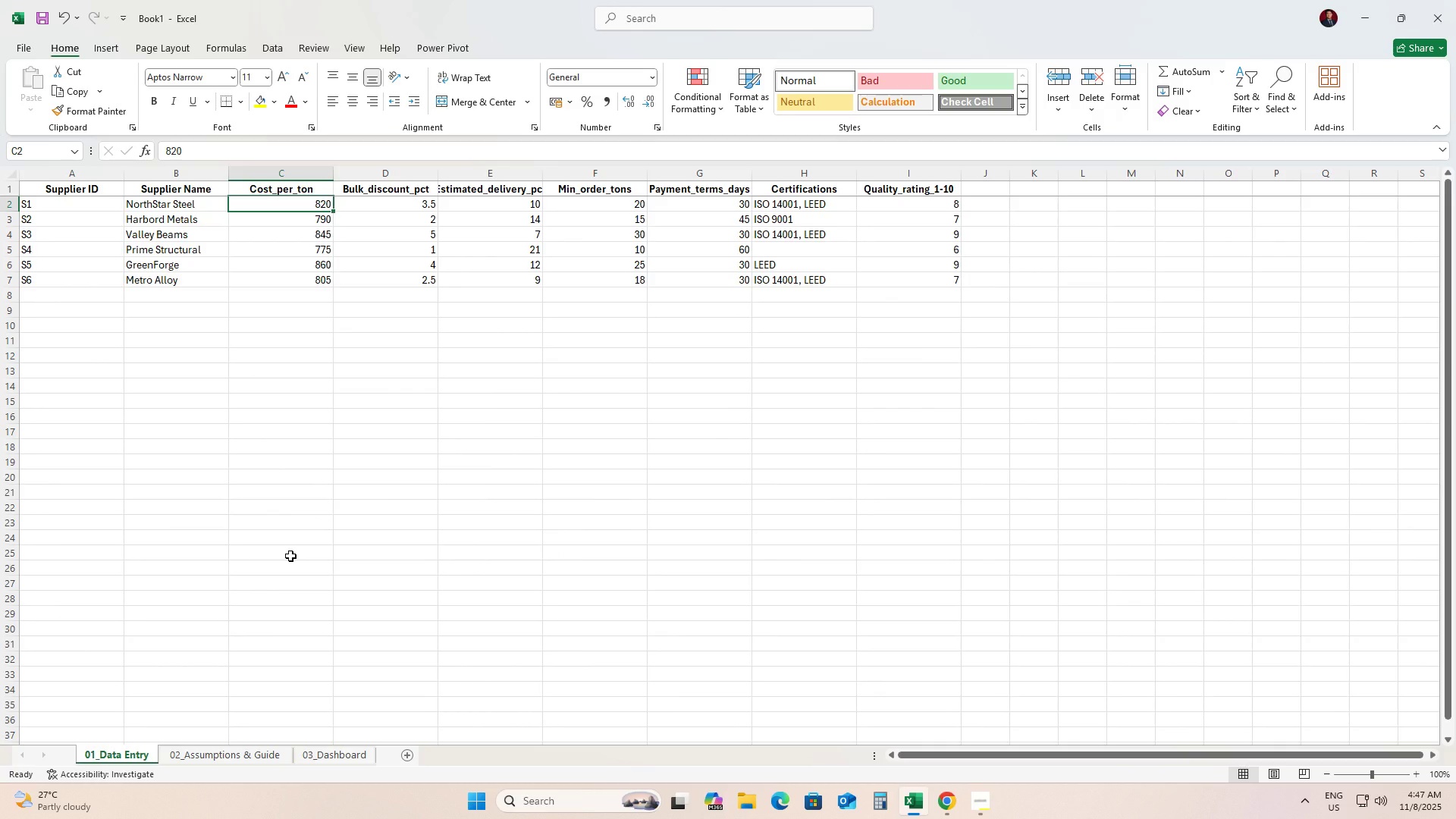 
wait(15.52)
 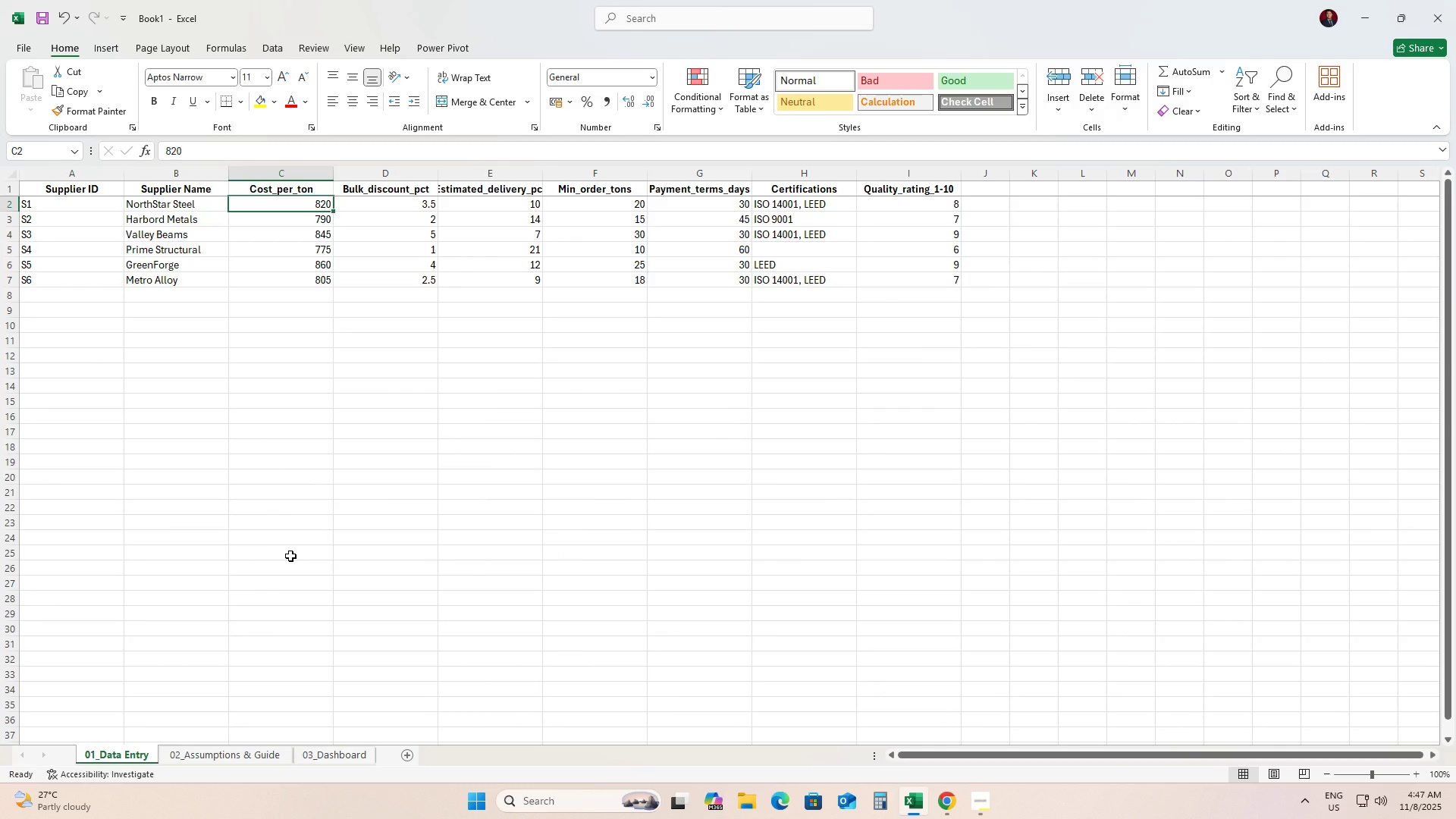 
left_click([327, 759])
 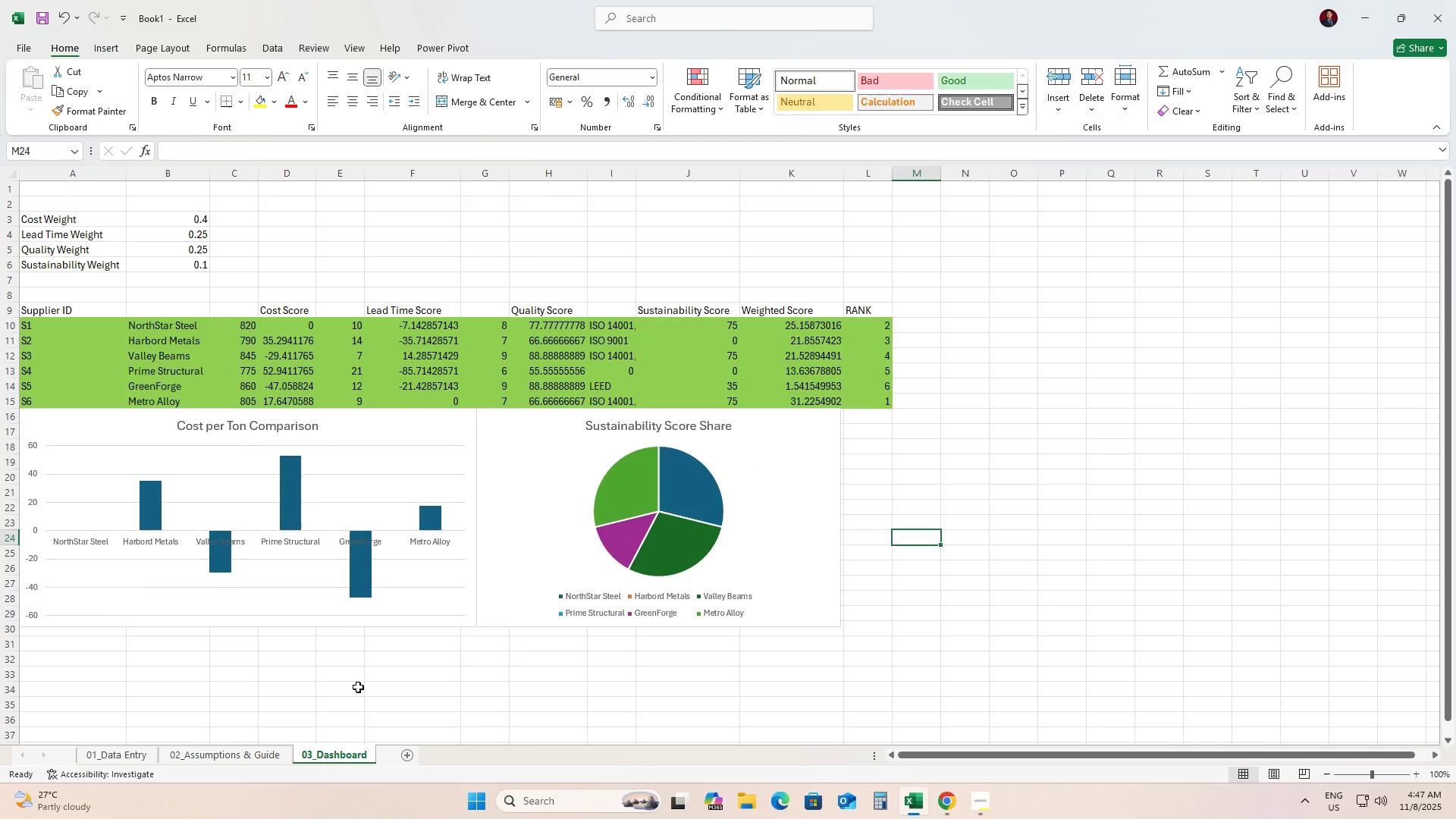 
key(F9)
 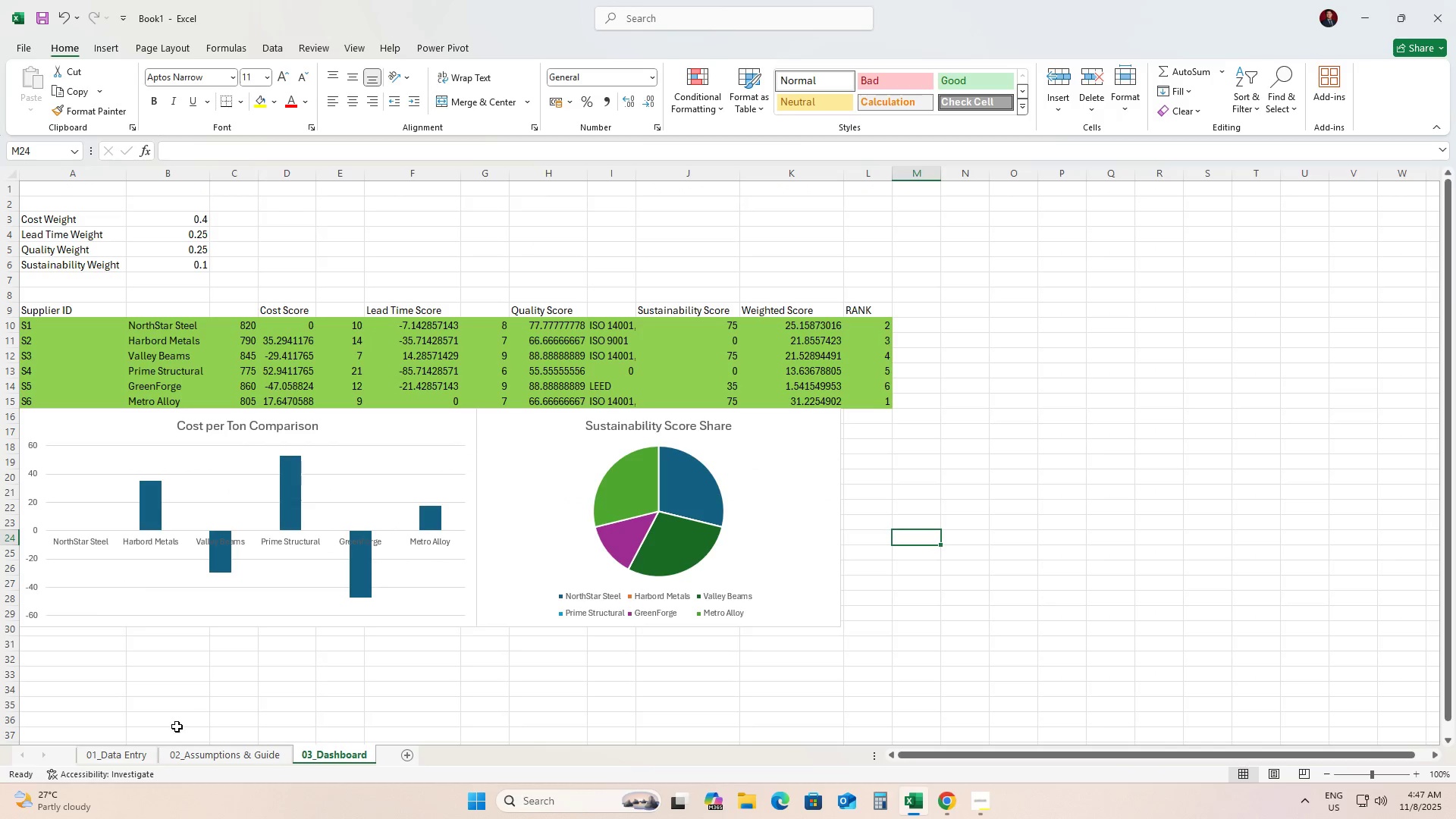 
left_click([124, 753])
 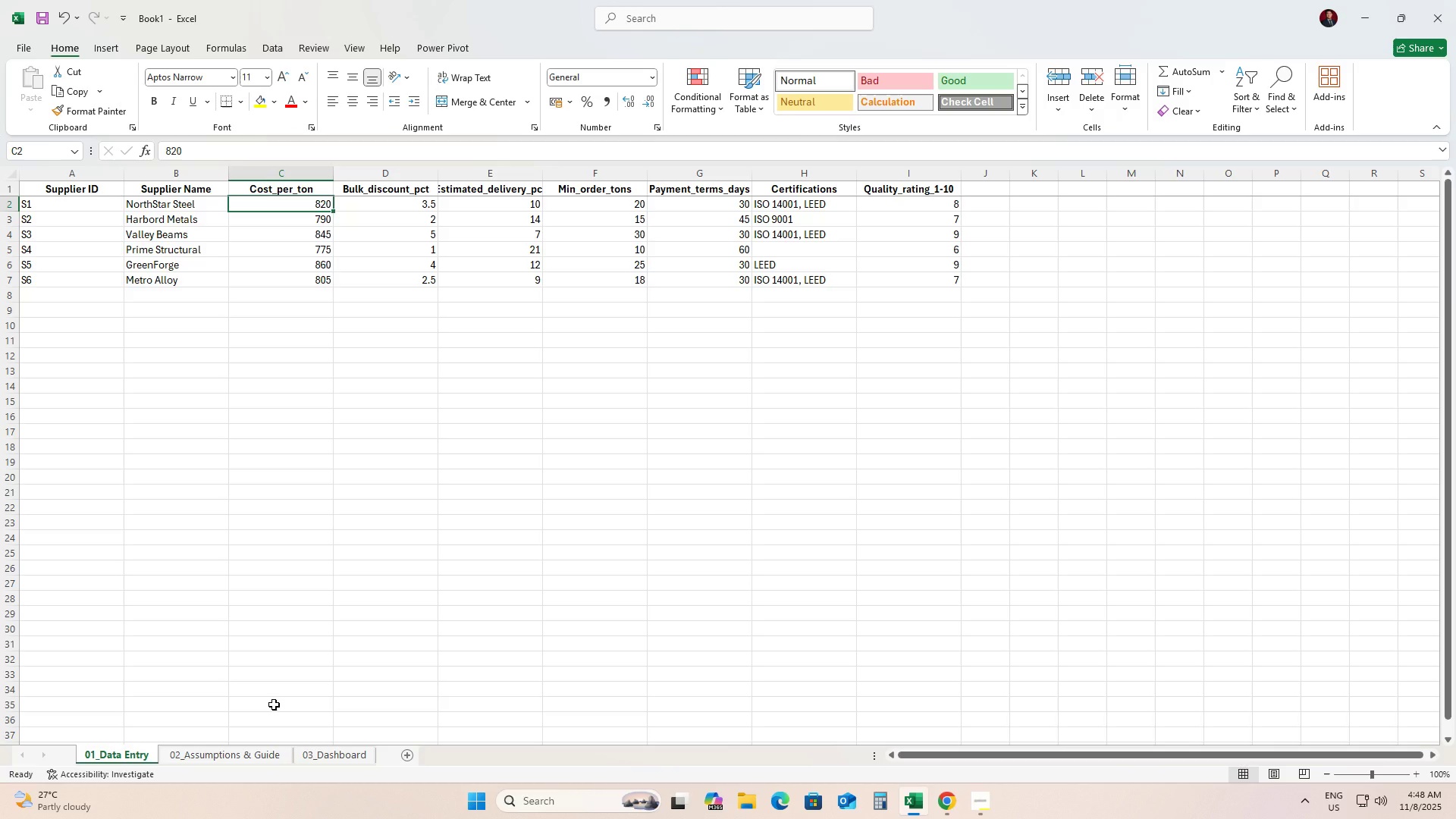 
wait(36.26)
 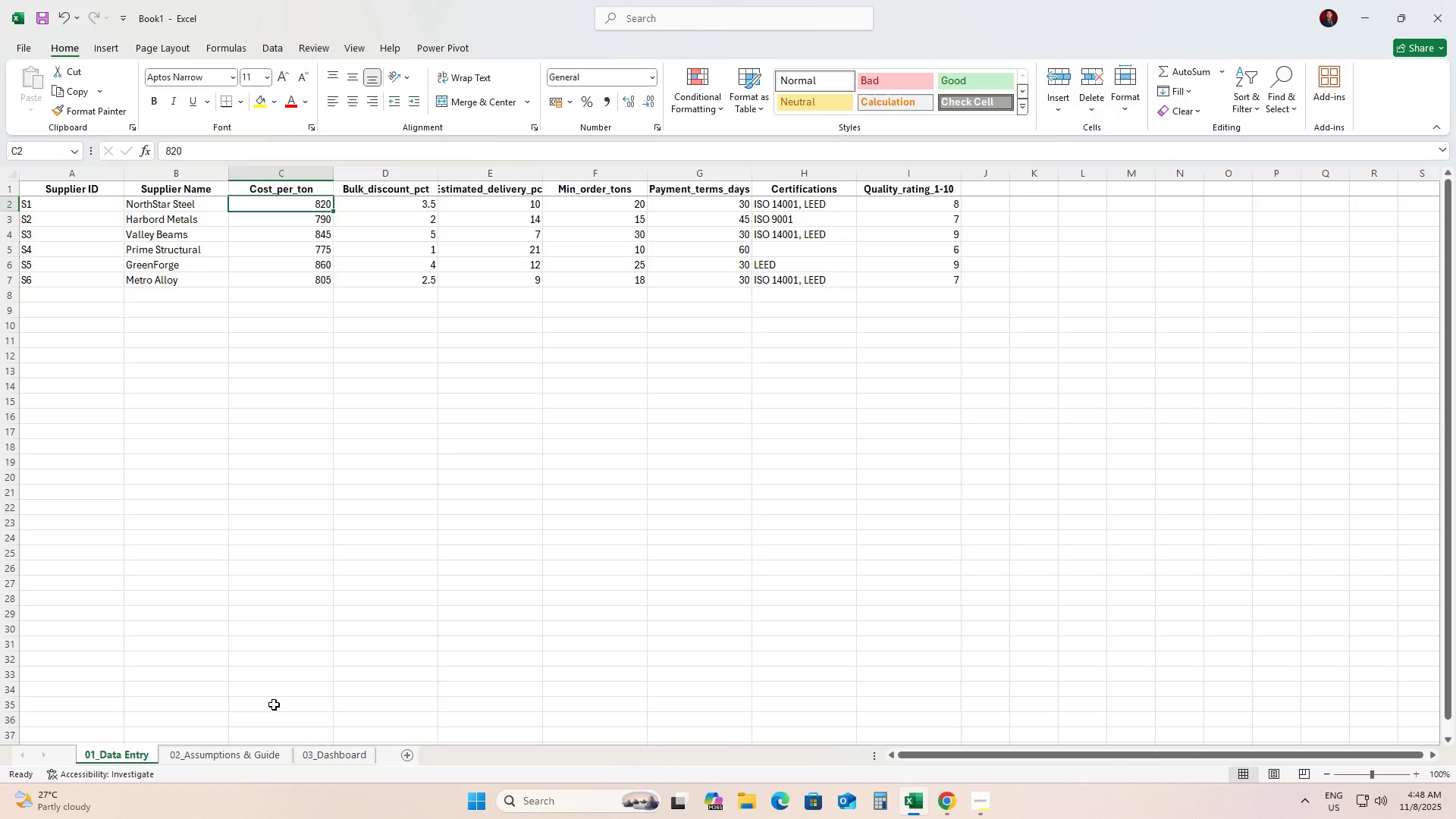 
left_click([51, 300])
 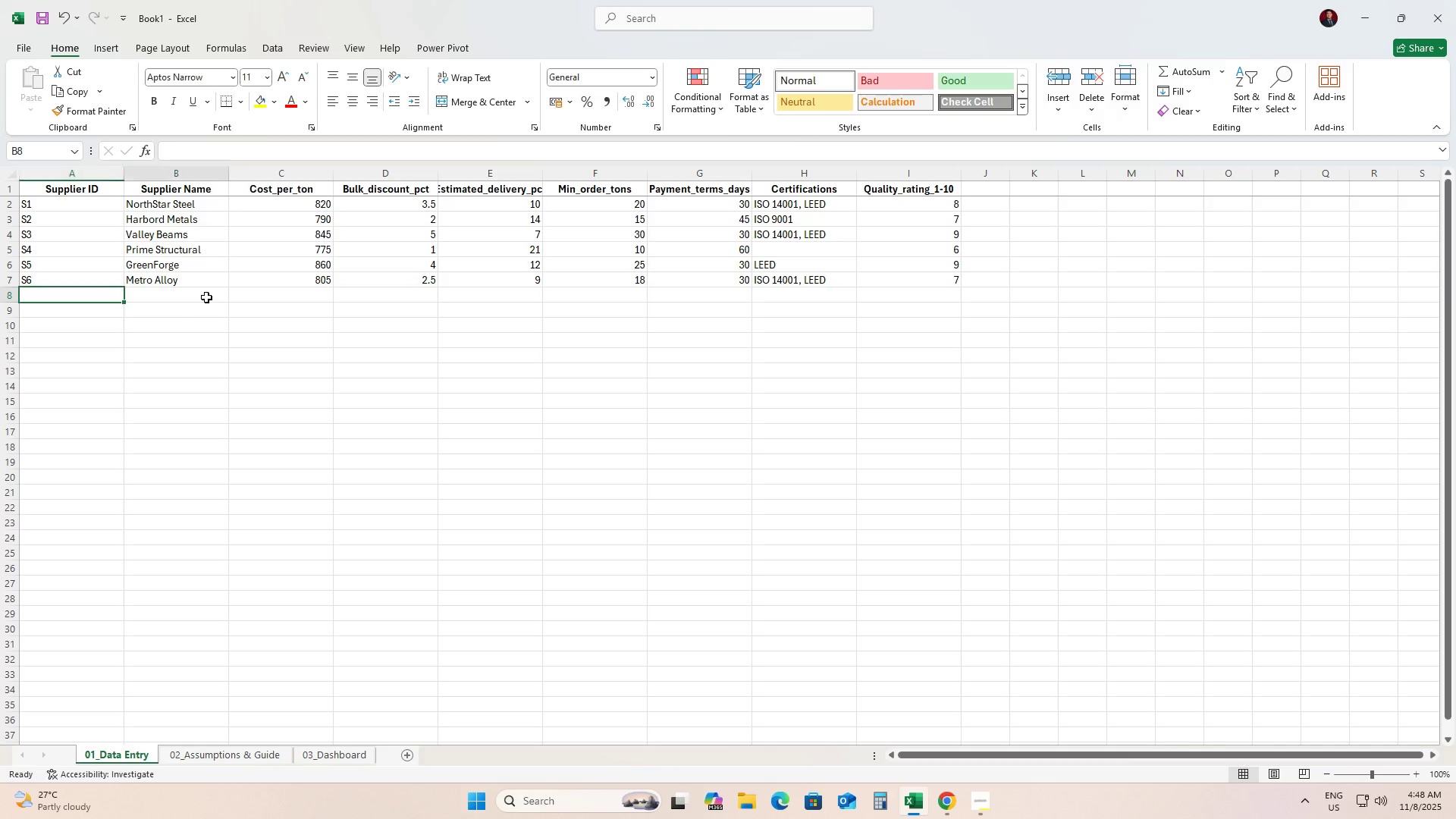 
left_click([206, 297])
 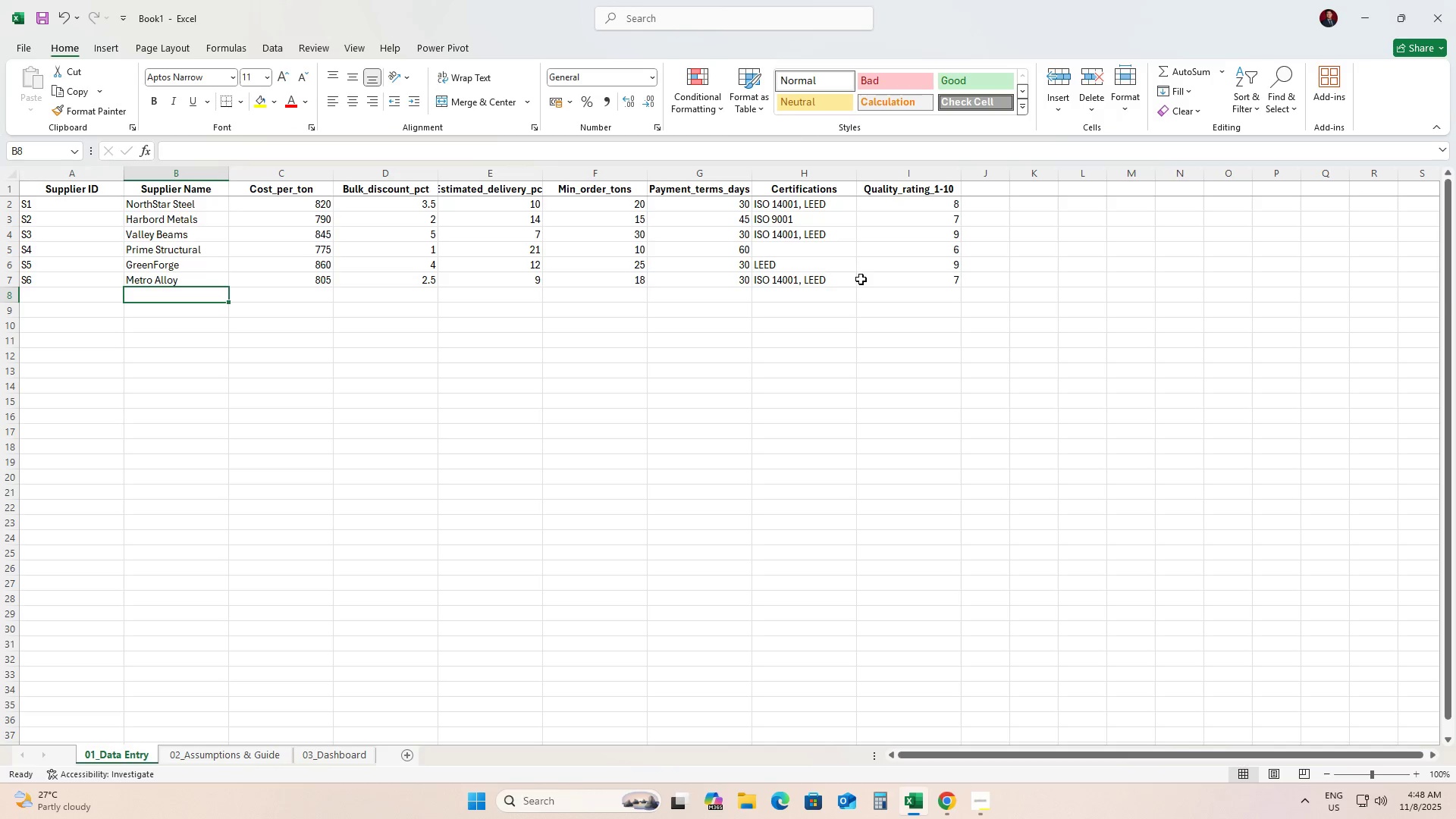 
left_click([870, 278])
 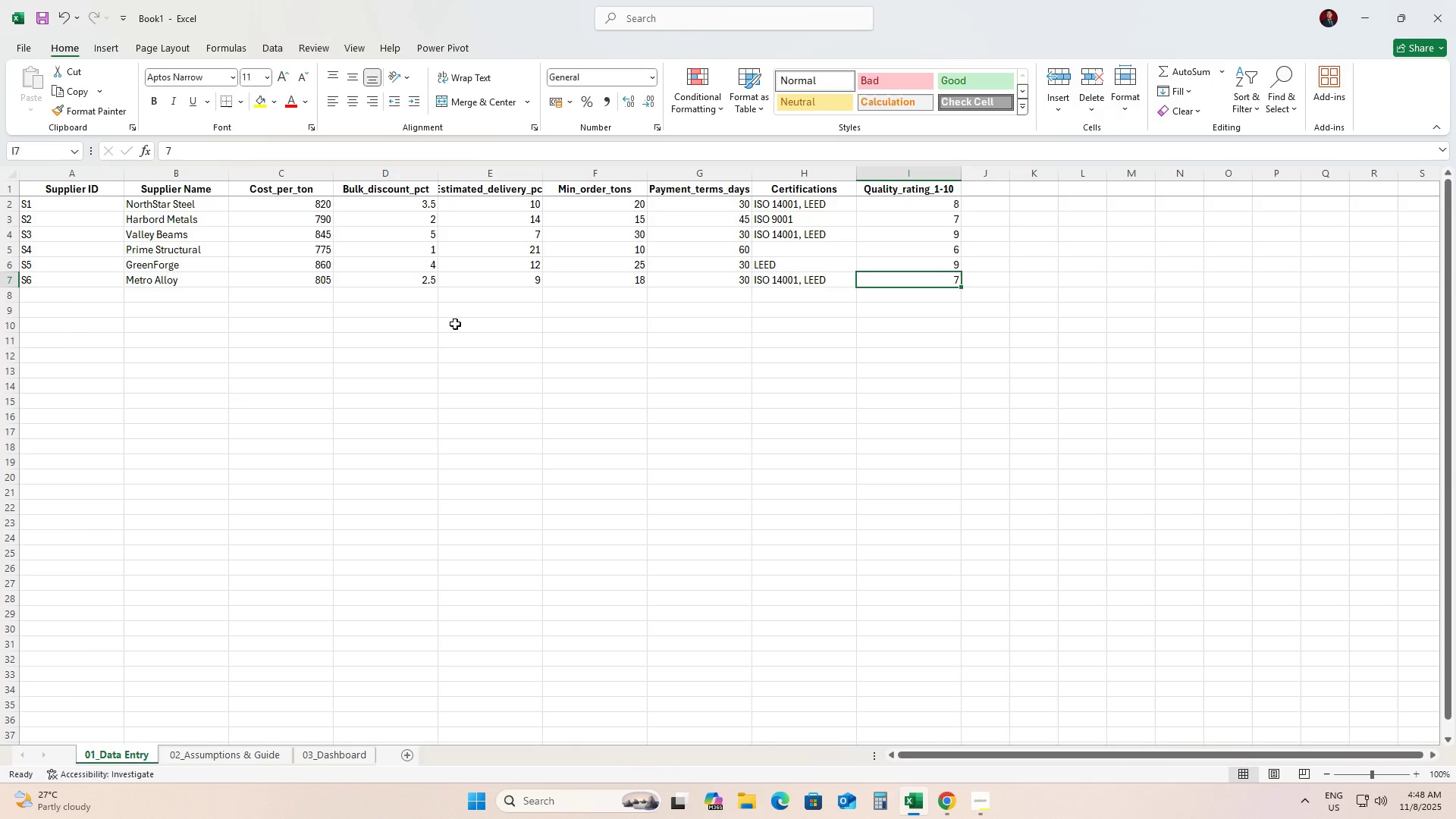 
wait(13.03)
 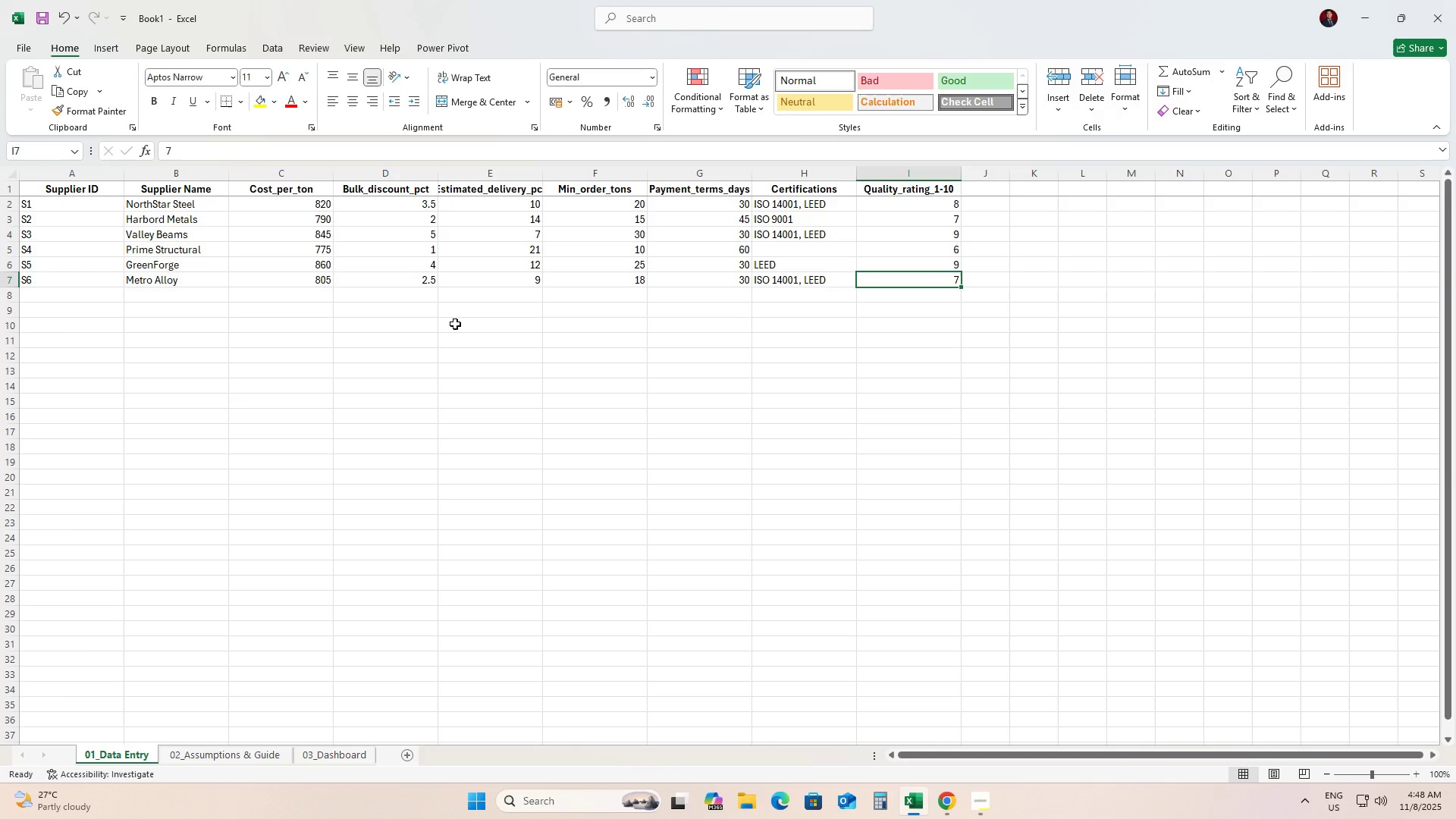 
left_click([220, 760])
 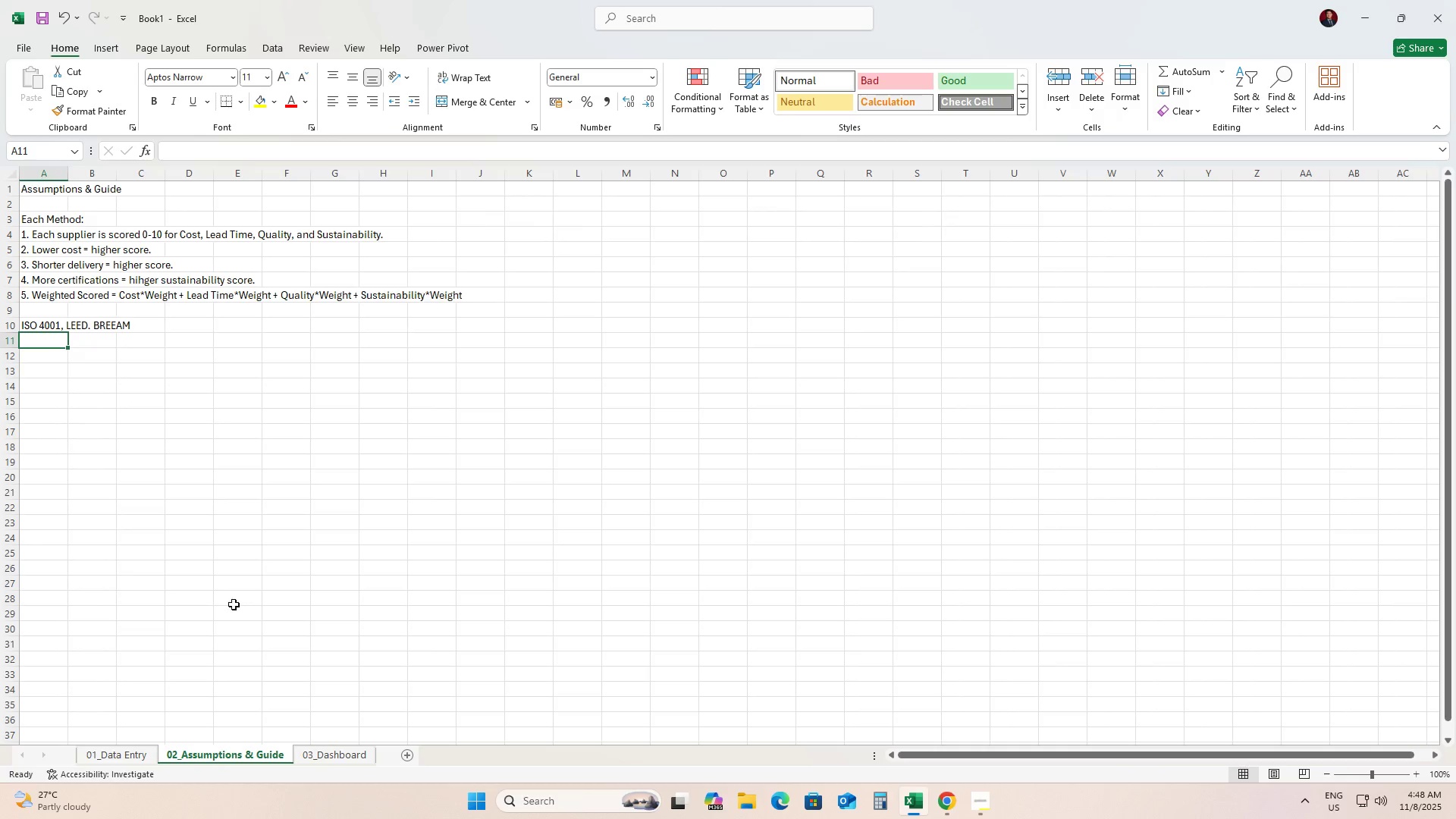 
wait(6.55)
 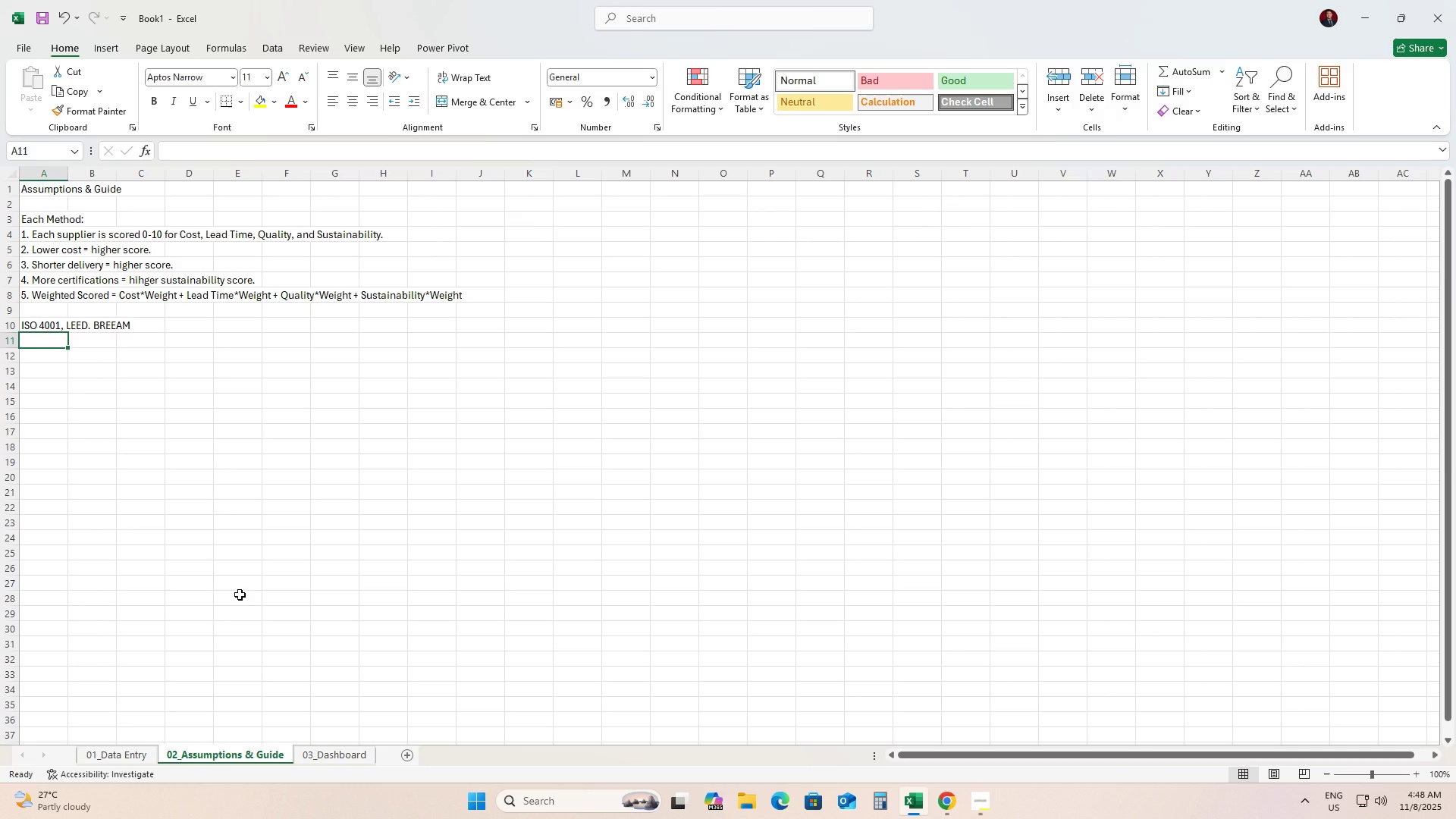 
left_click([121, 751])
 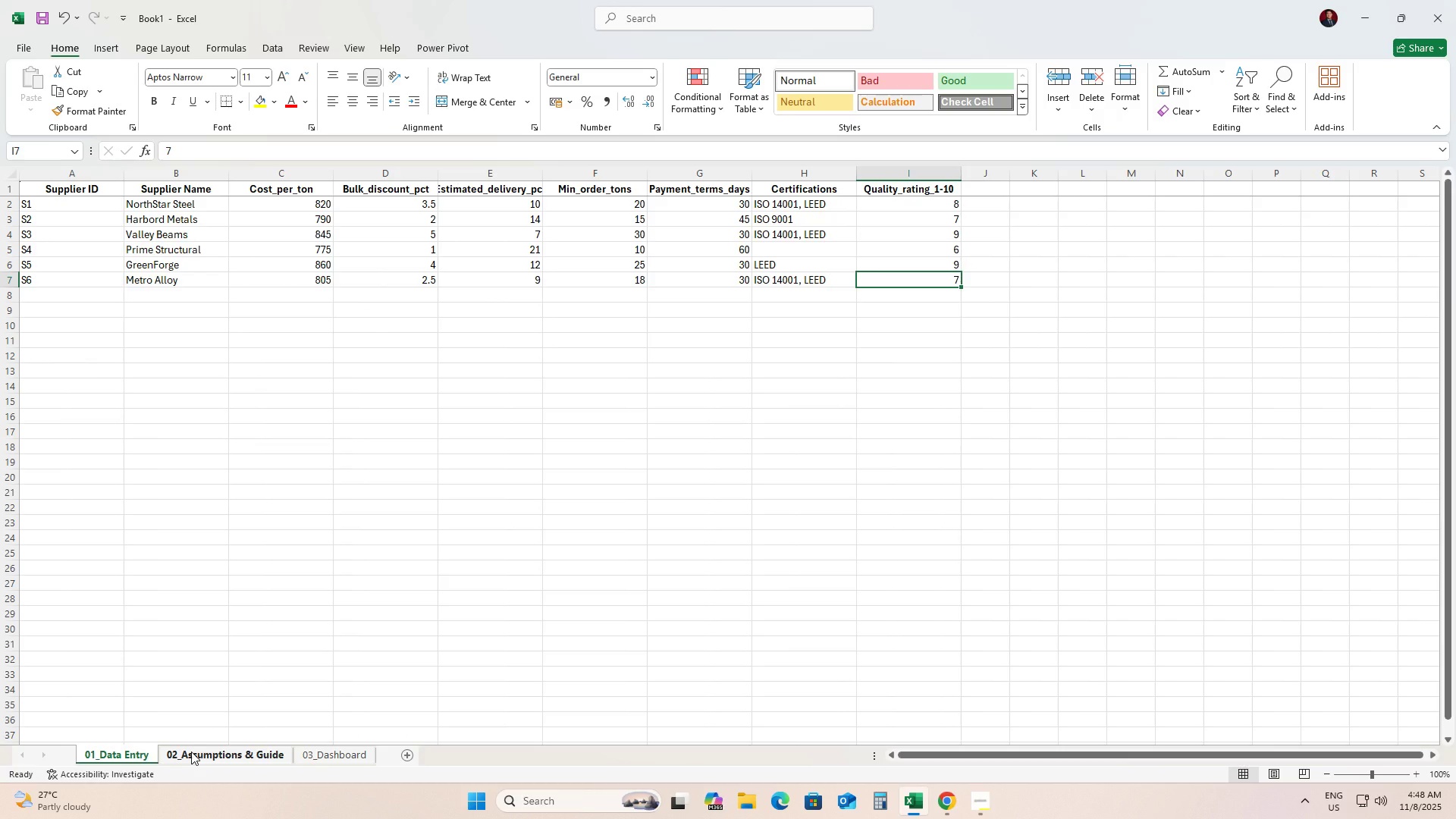 
left_click([191, 752])
 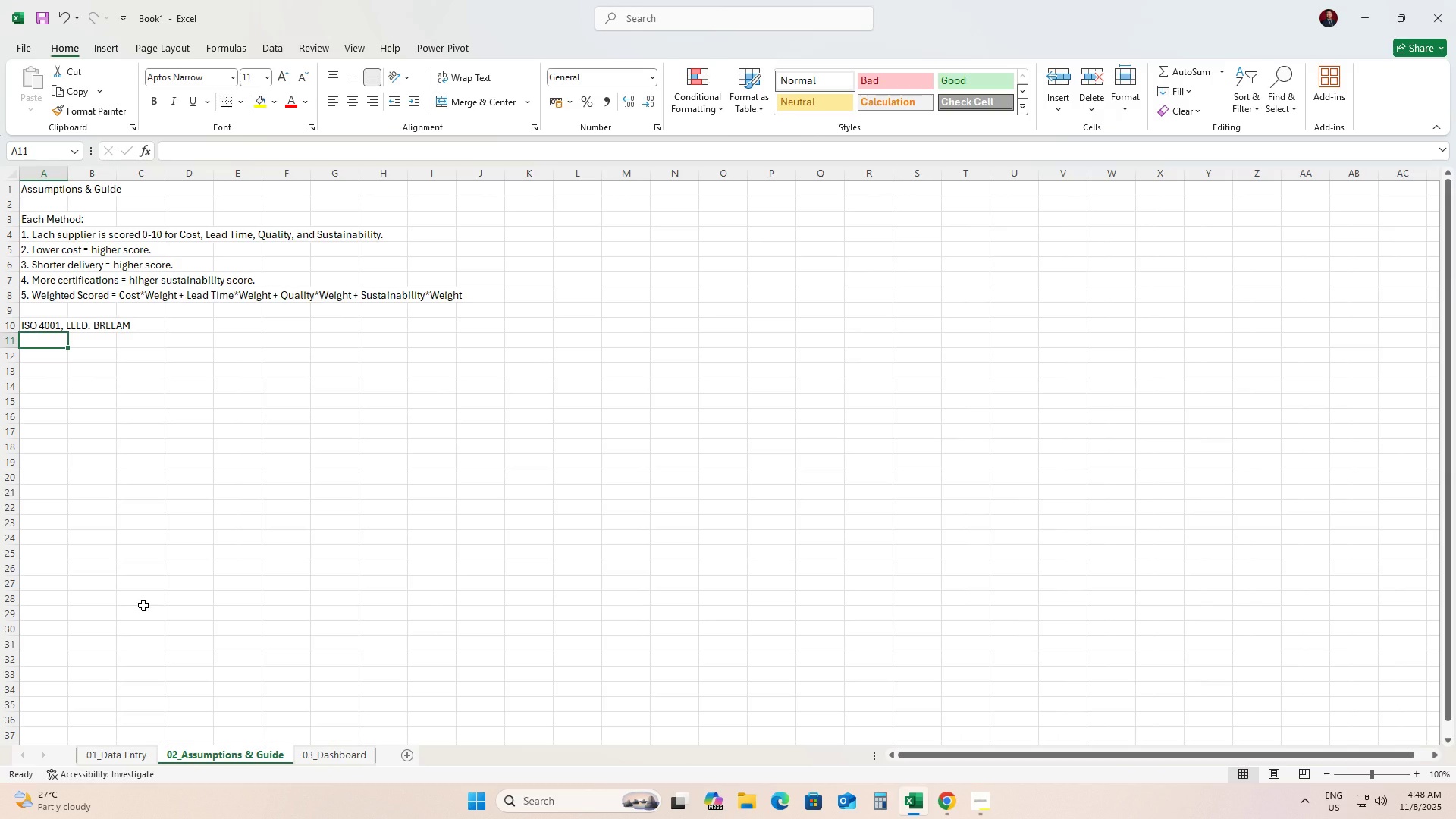 
wait(9.04)
 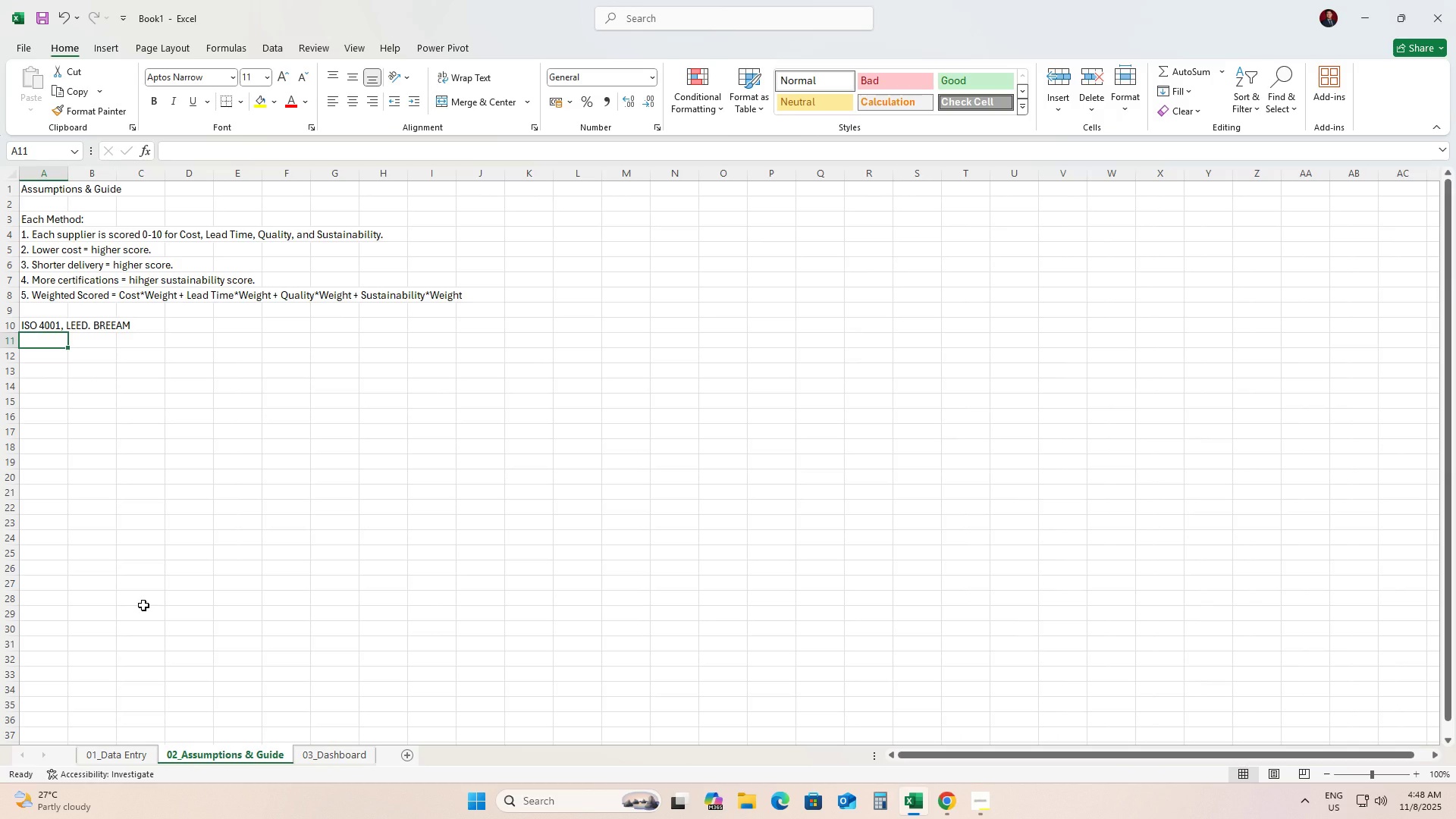 
double_click([143, 280])
 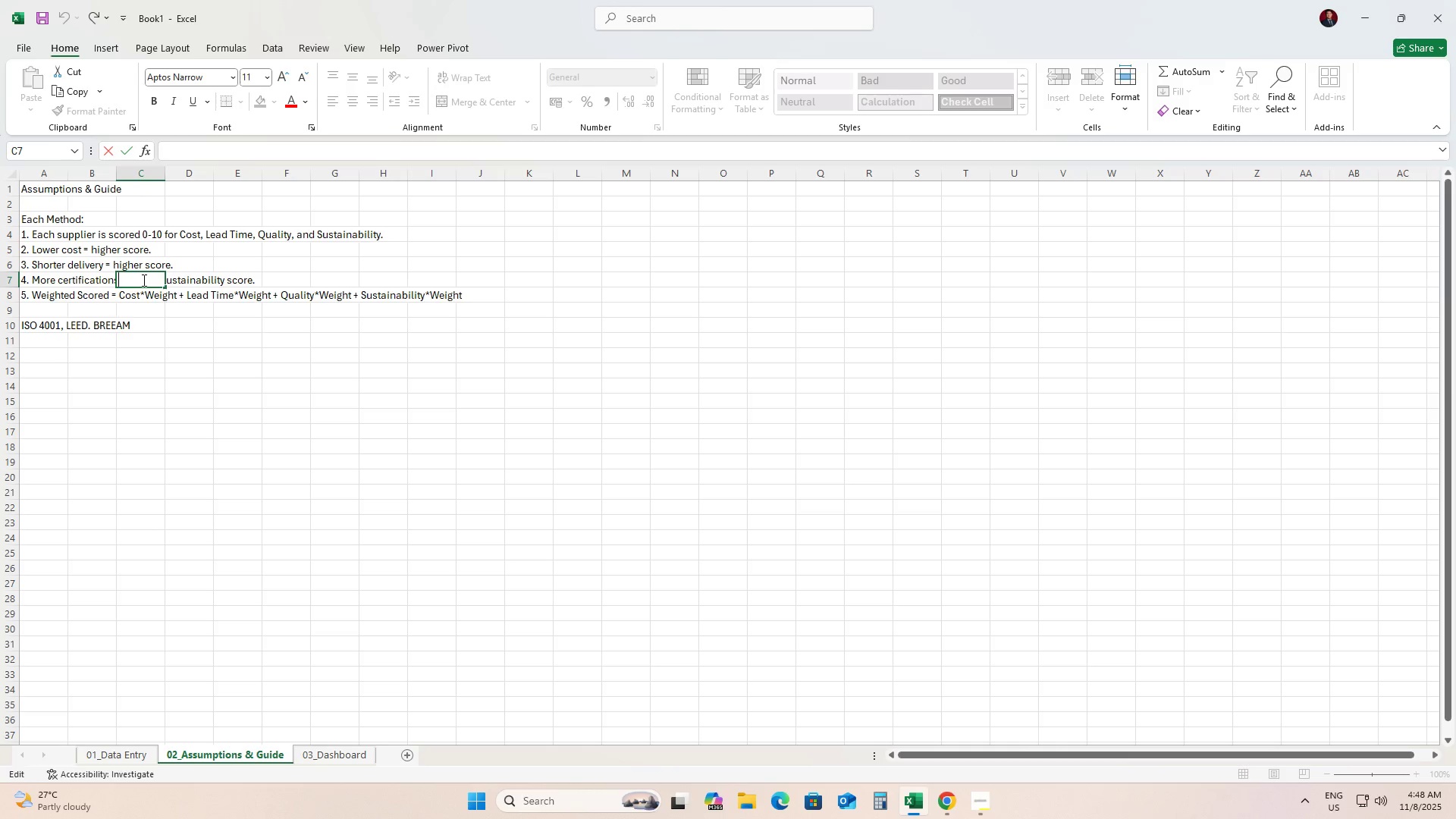 
triple_click([143, 280])
 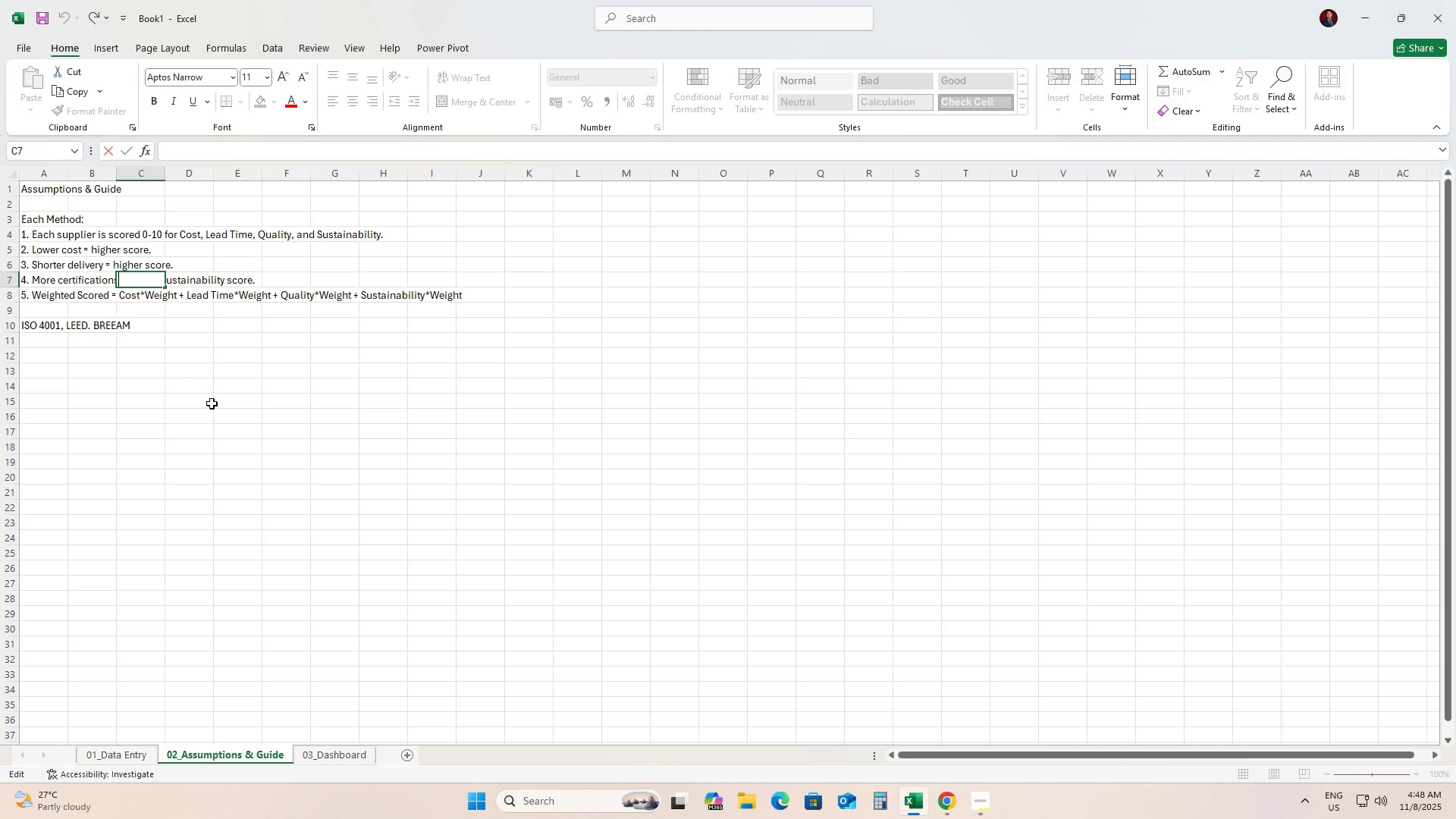 
left_click([212, 403])
 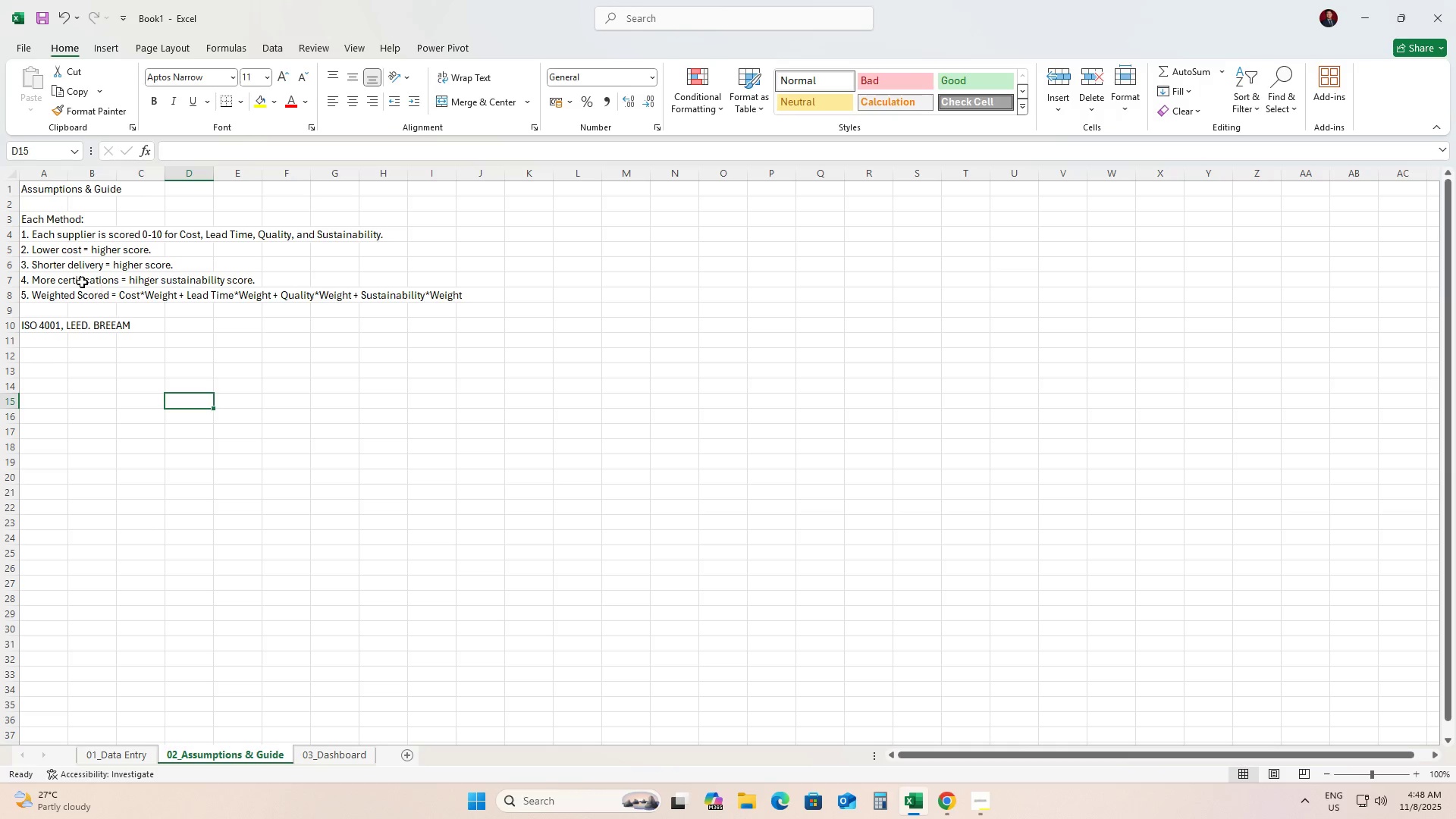 
left_click([82, 282])
 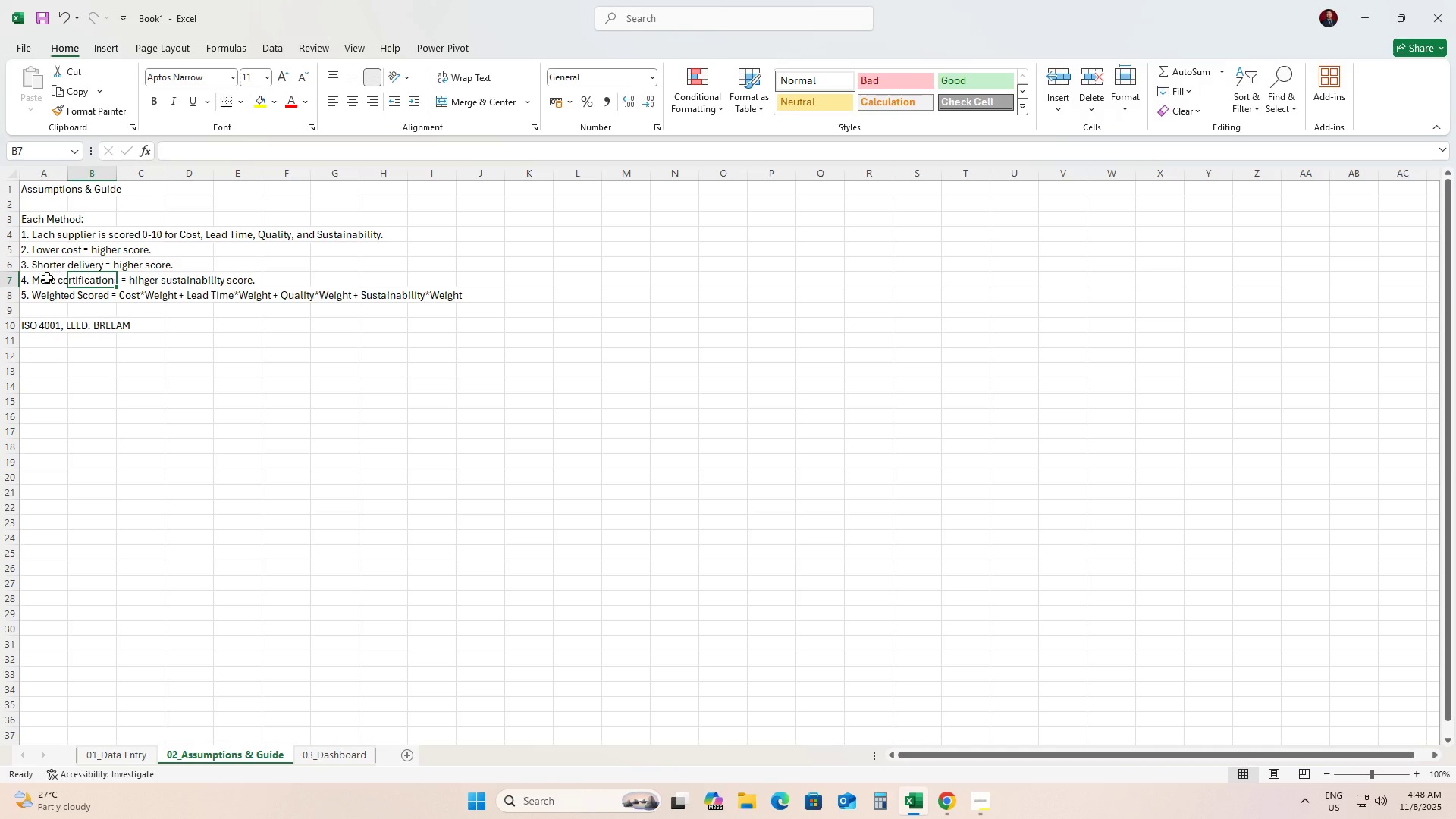 
left_click([40, 282])
 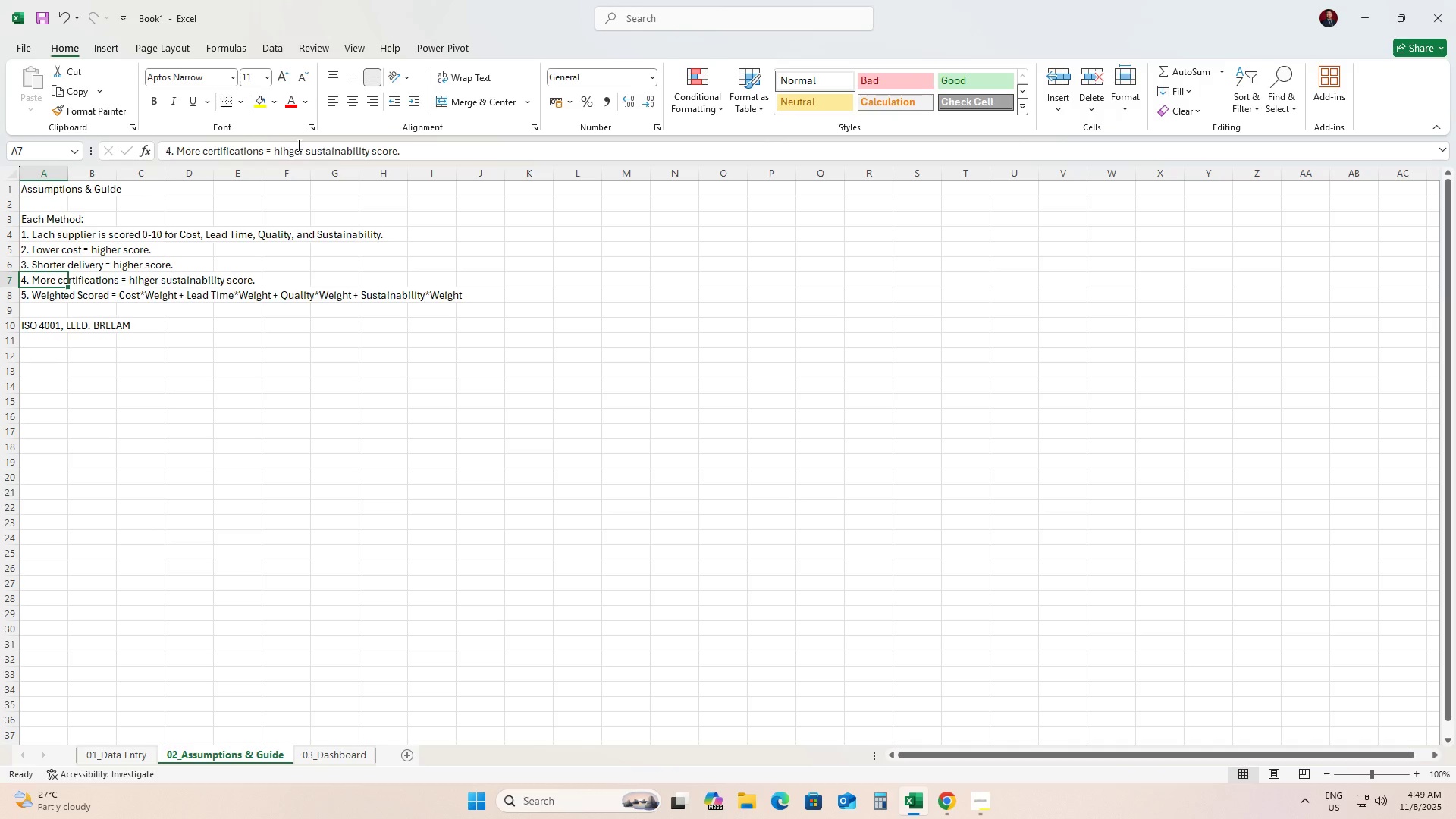 
left_click([288, 146])
 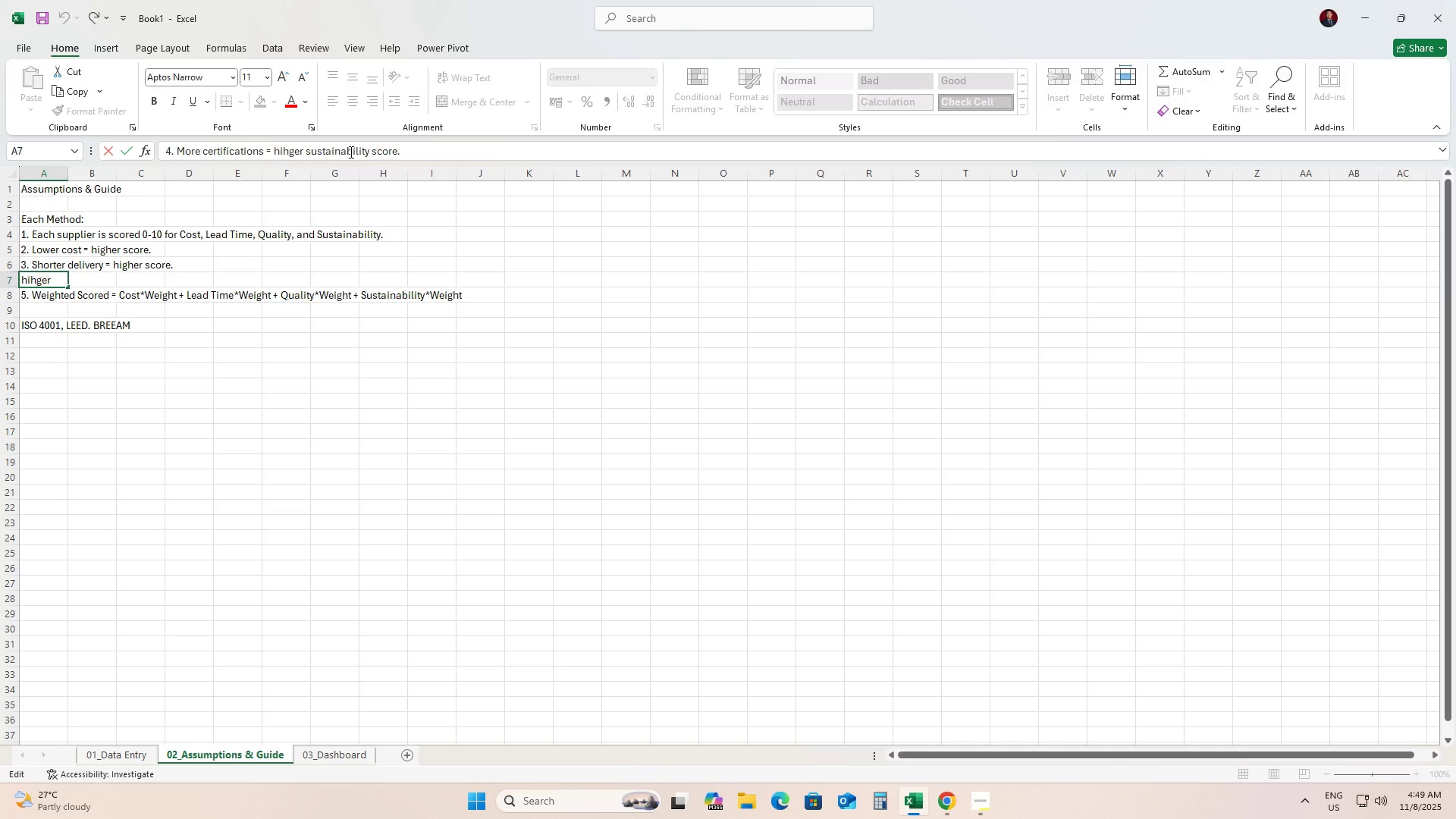 
key(Backspace)
 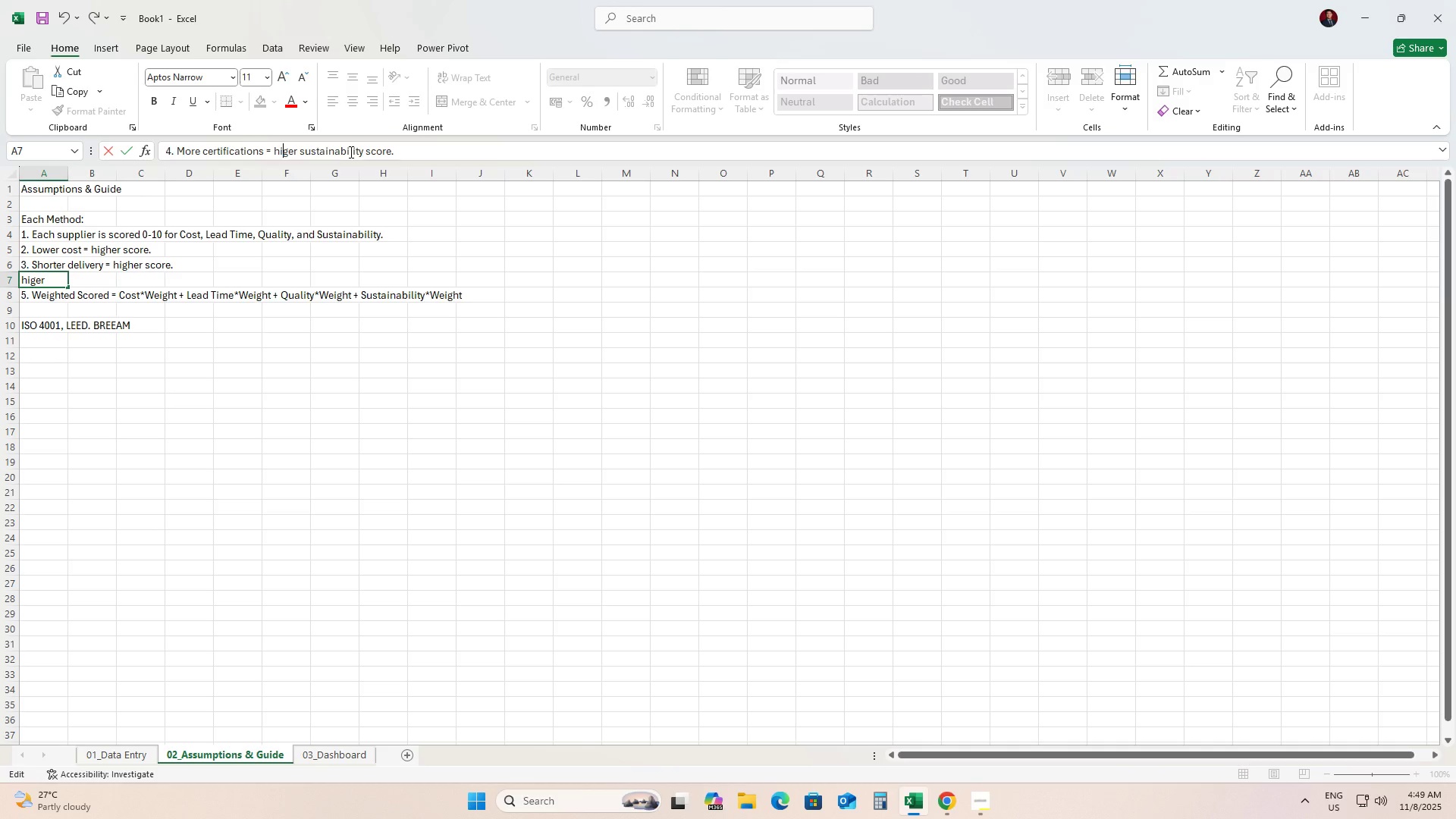 
key(ArrowRight)
 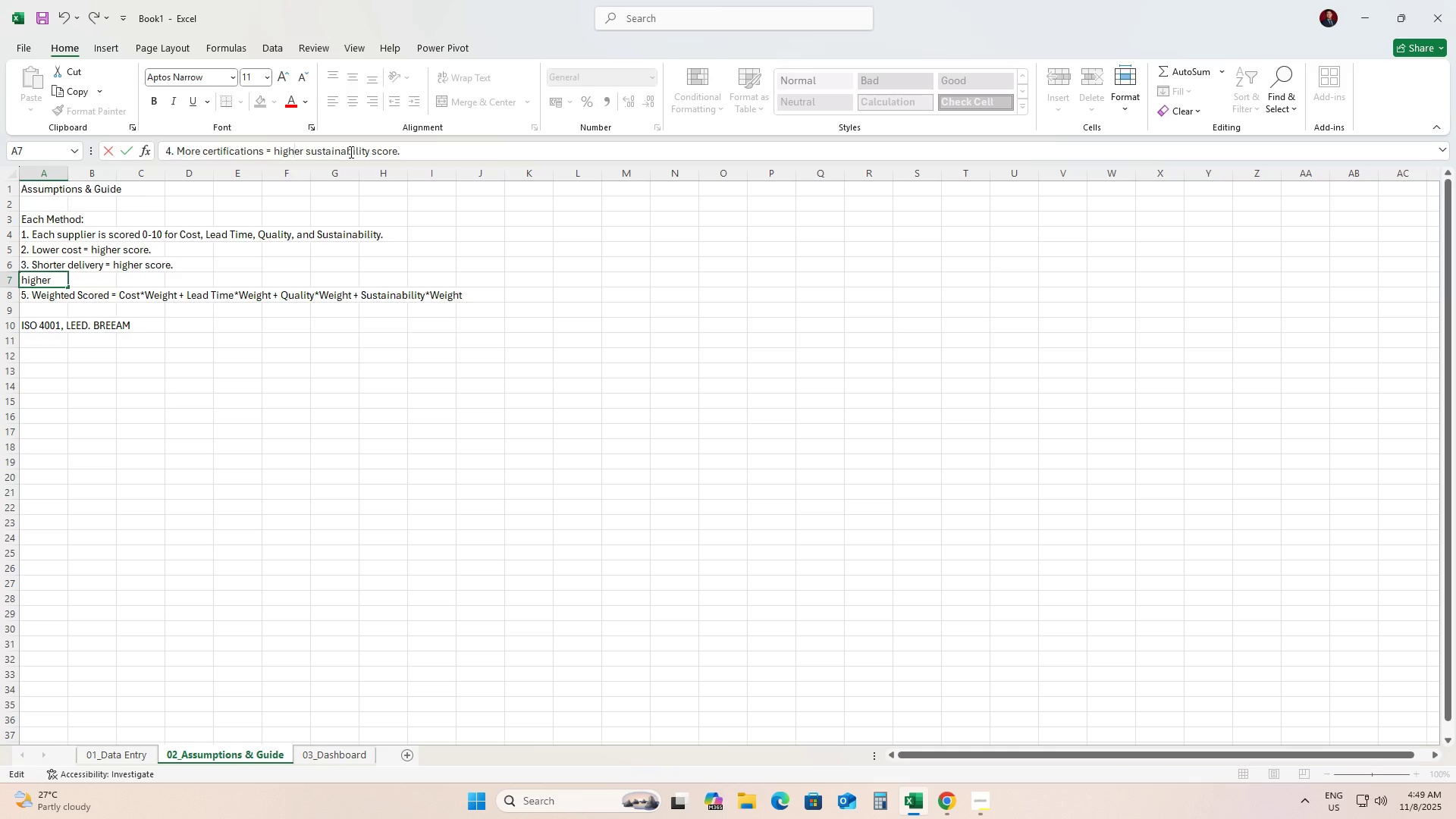 
key(H)
 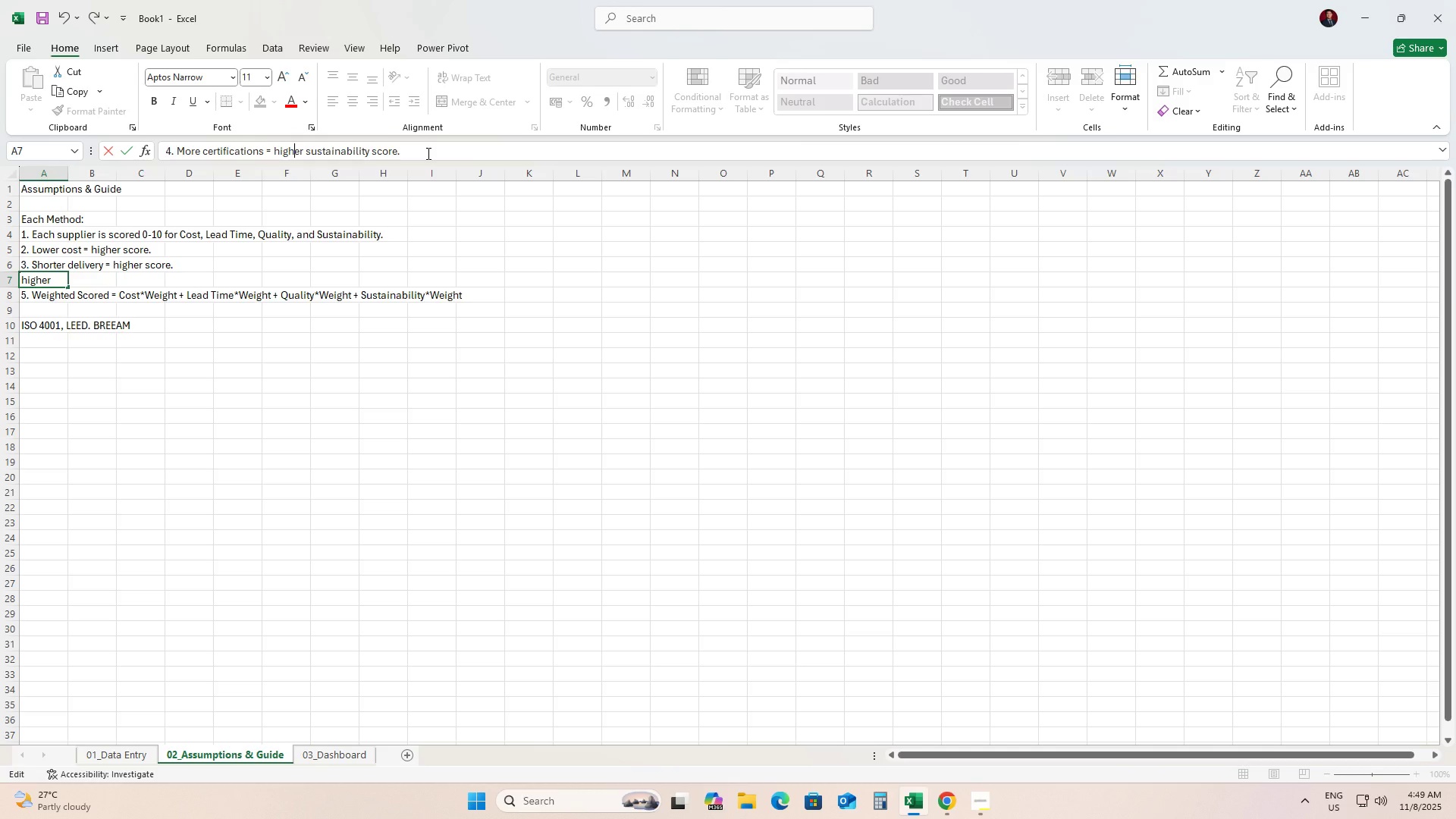 
left_click([427, 153])
 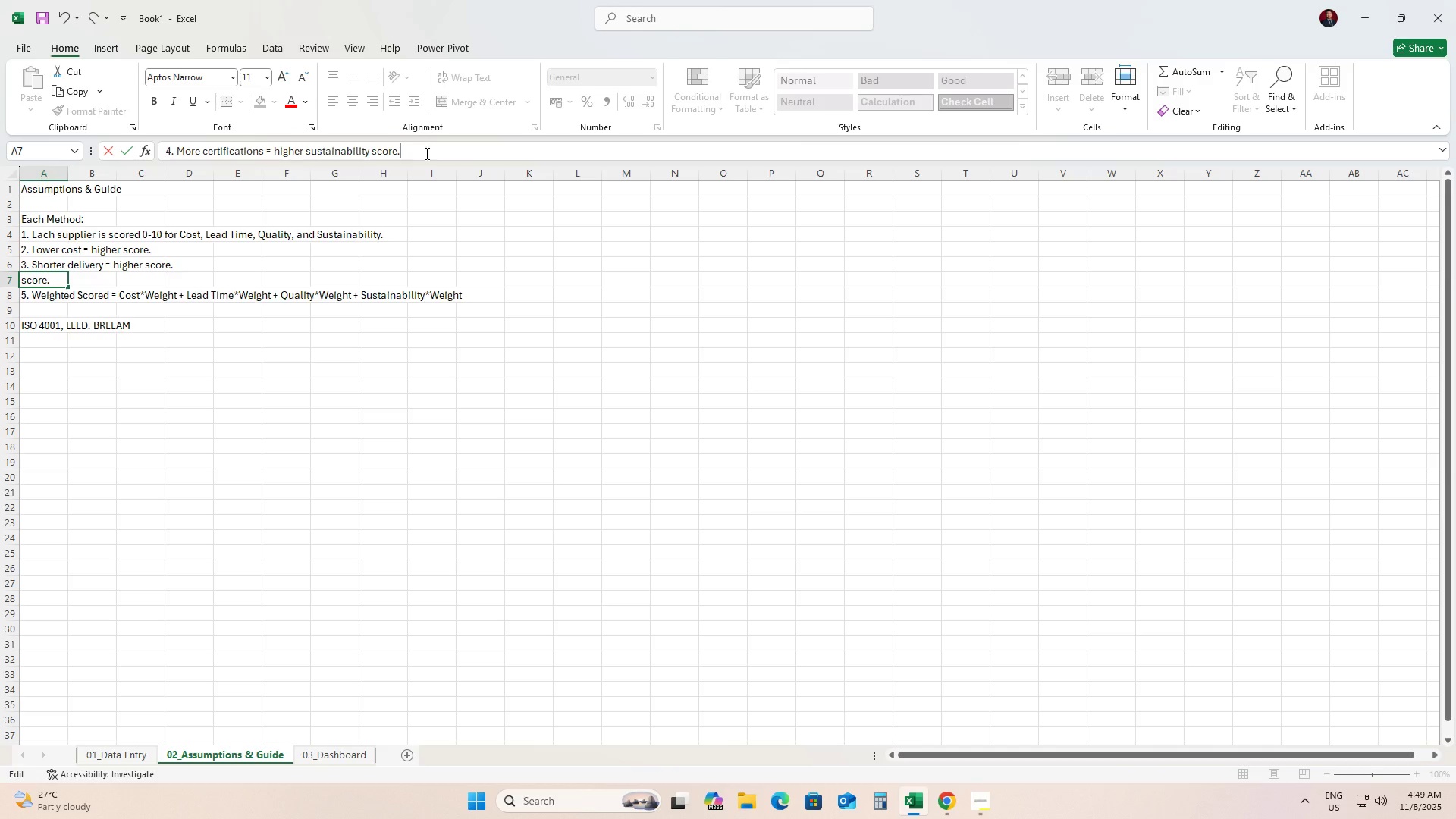 
key(NumpadEnter)
 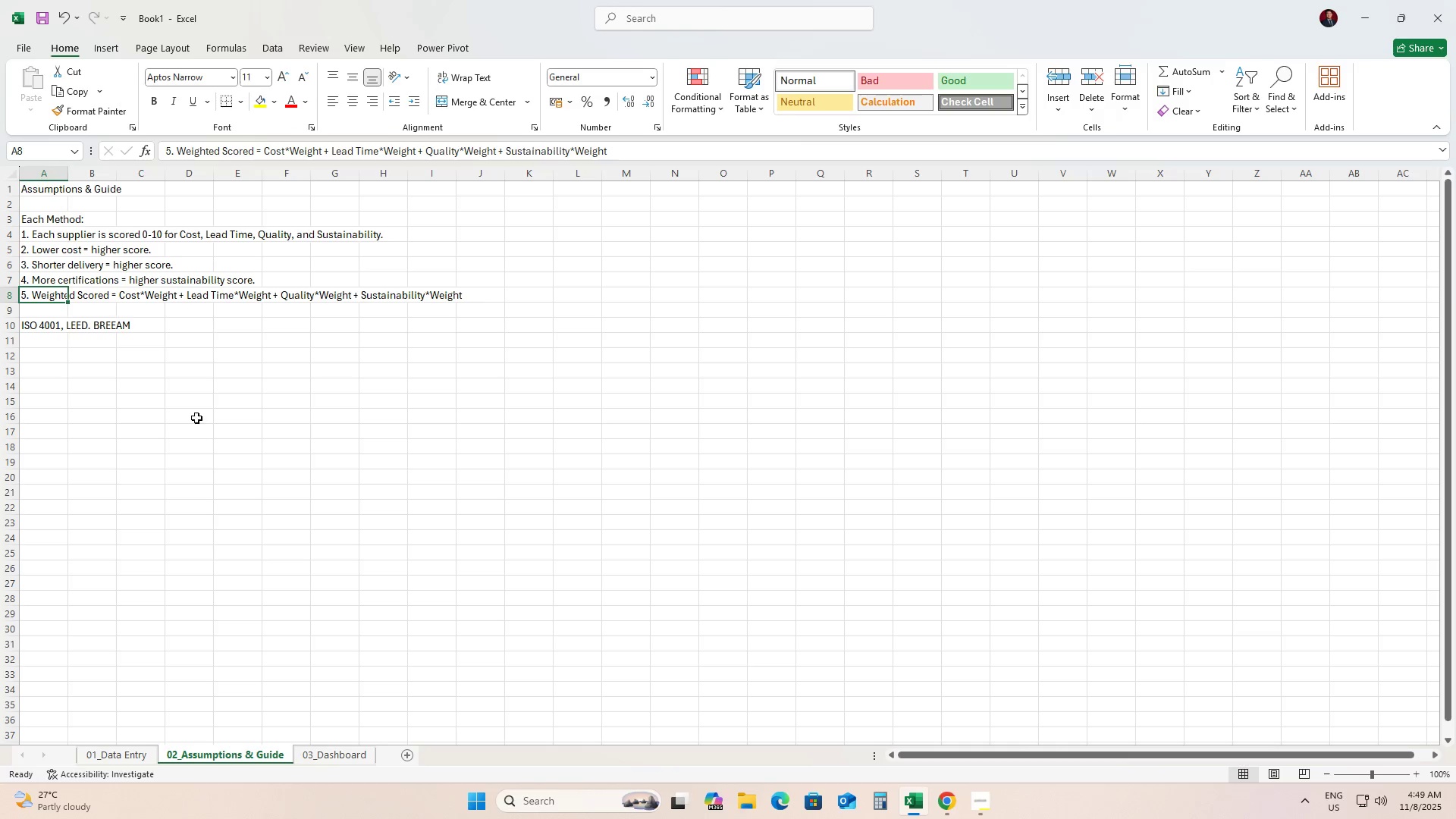 
wait(6.49)
 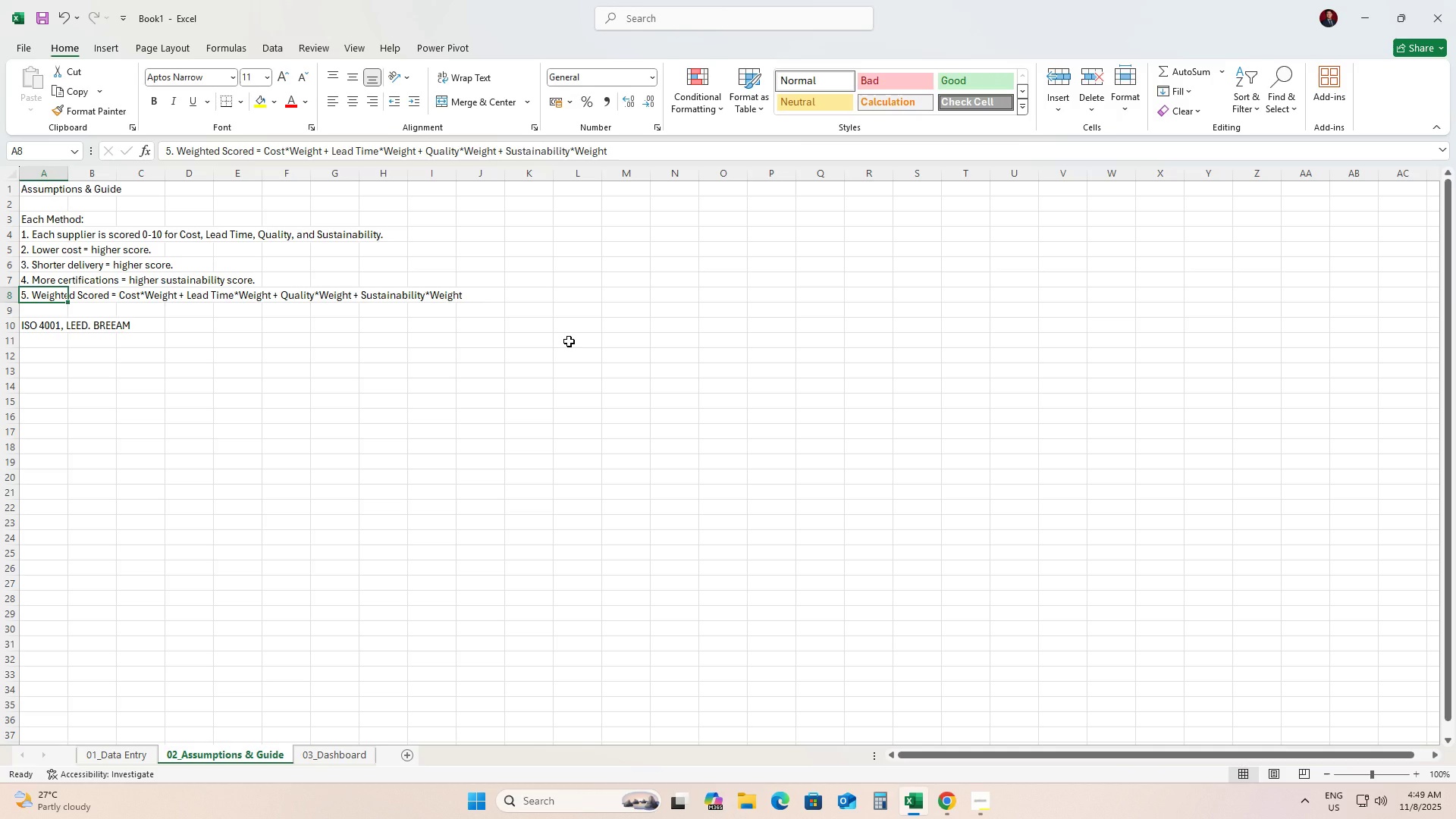 
left_click([308, 753])
 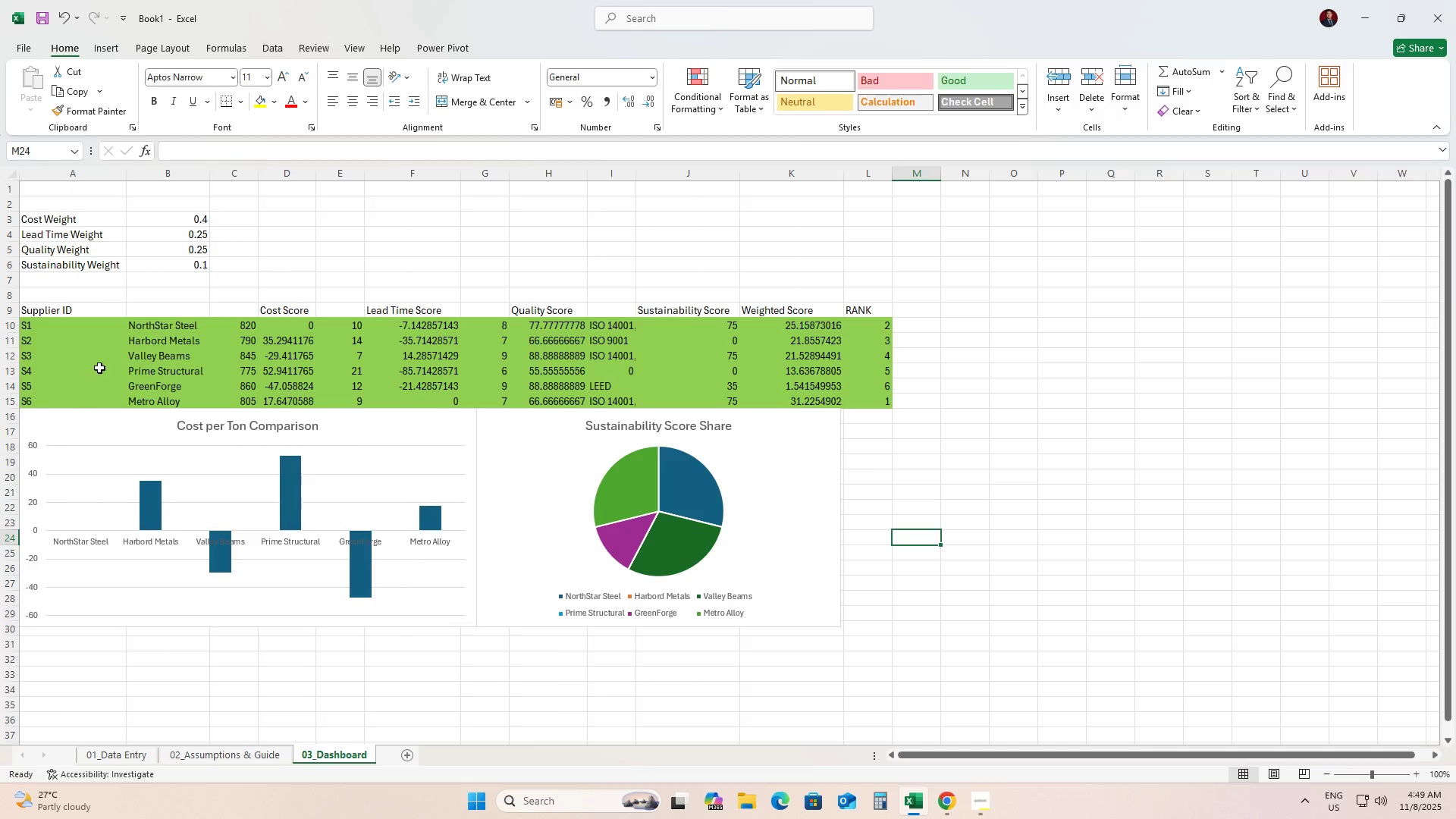 
scroll: coordinate [190, 479], scroll_direction: down, amount: 1.0
 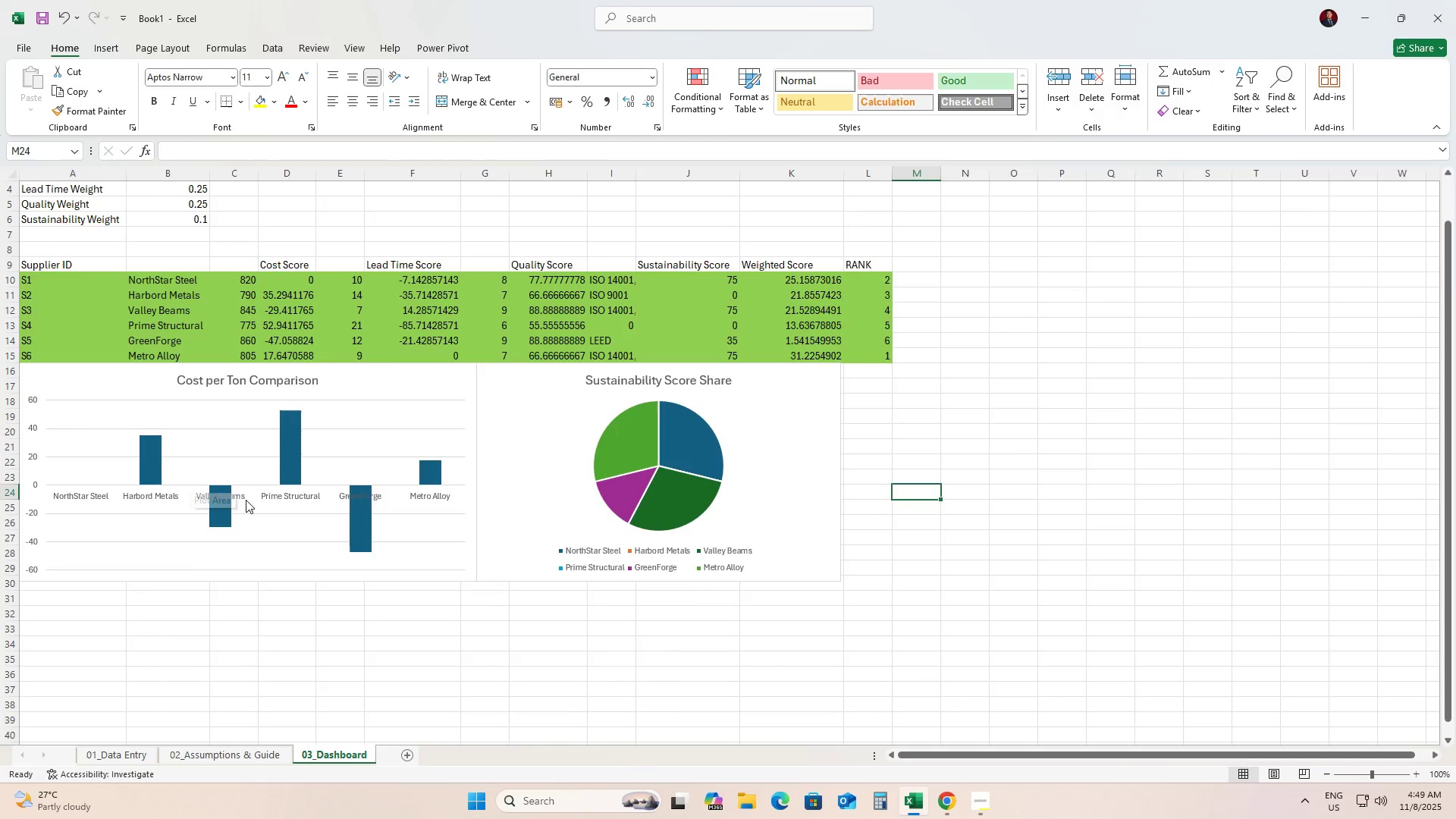 
scroll: coordinate [334, 554], scroll_direction: up, amount: 3.0
 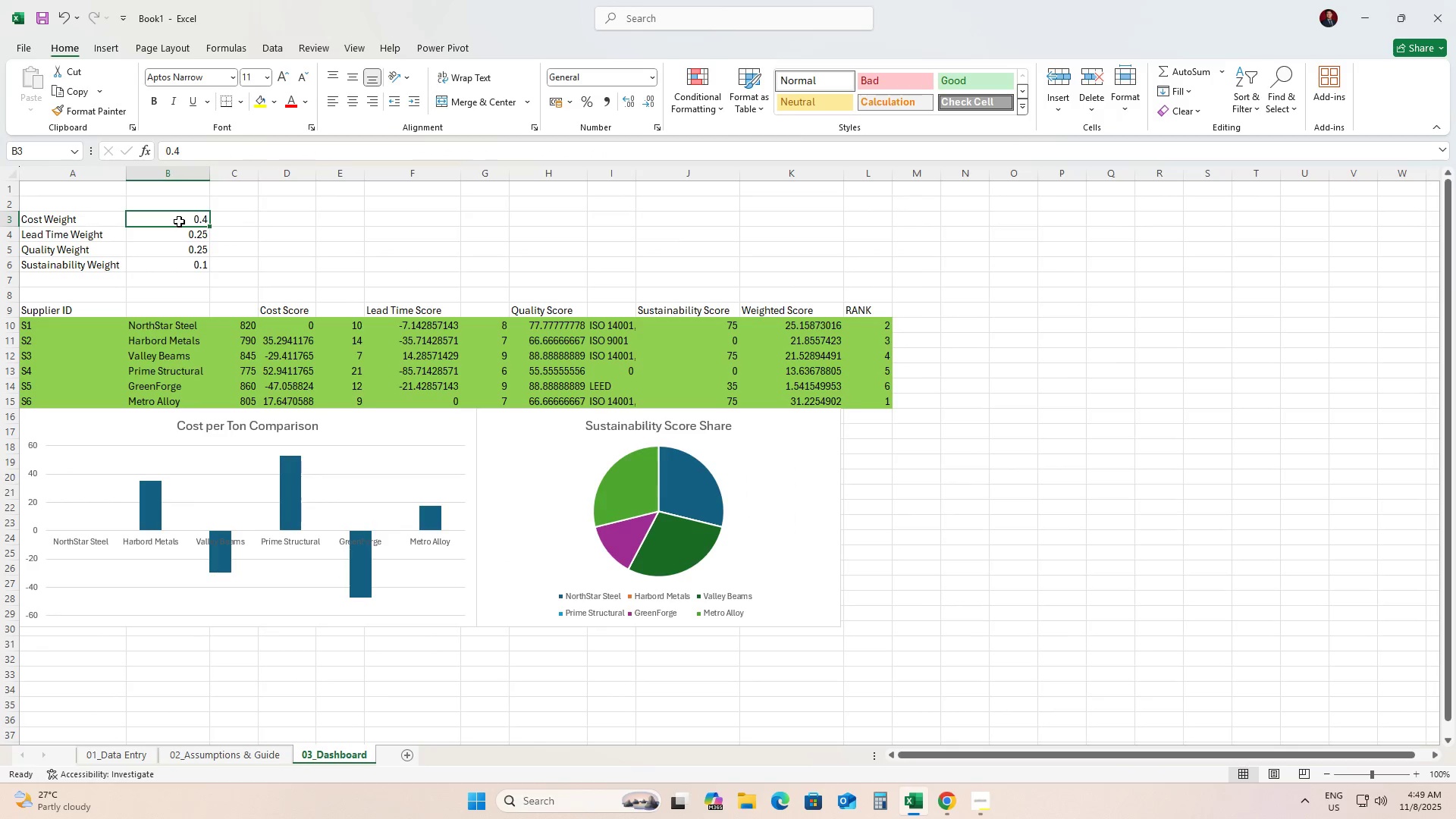 
left_click([177, 240])
 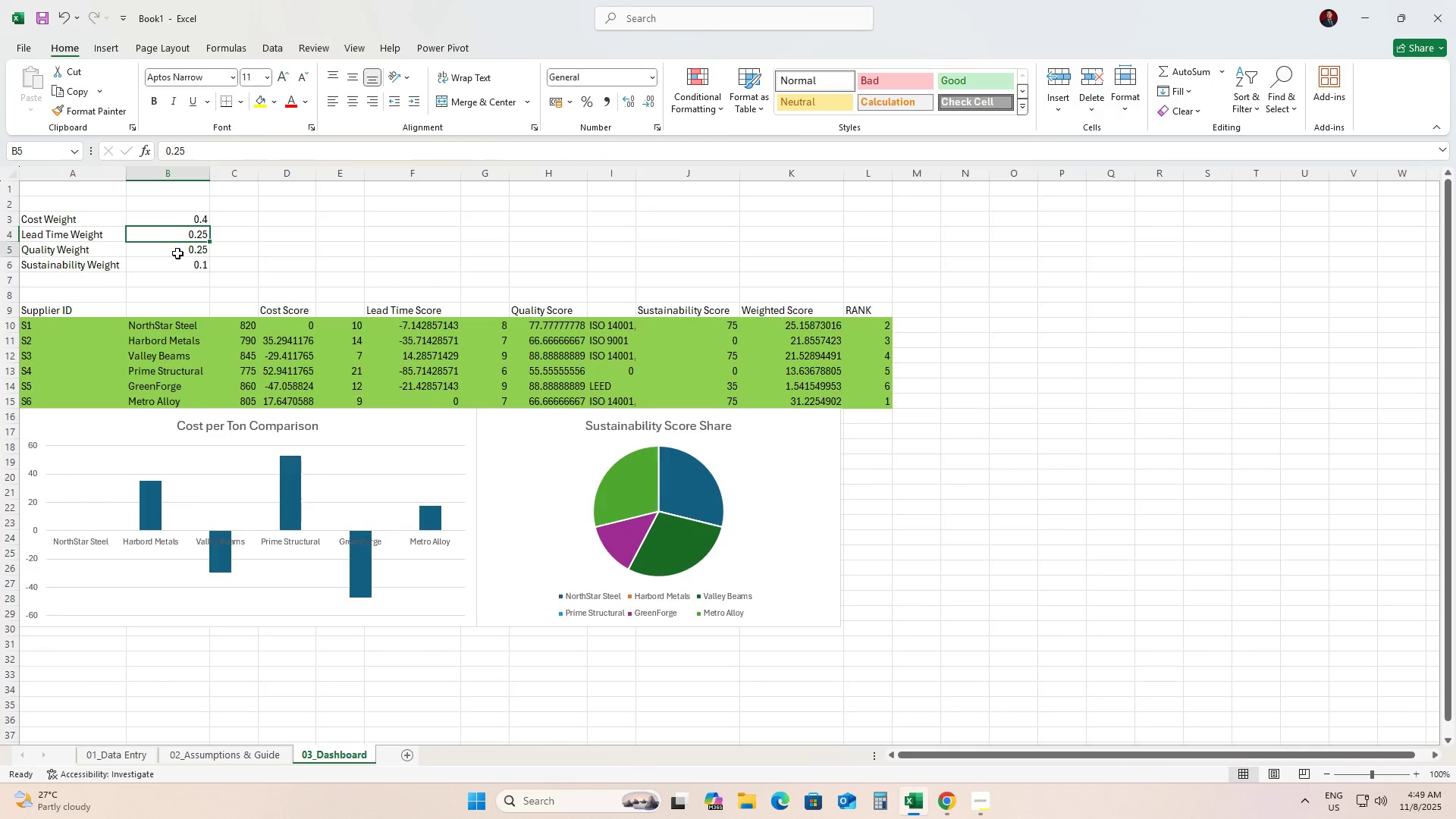 
double_click([177, 253])
 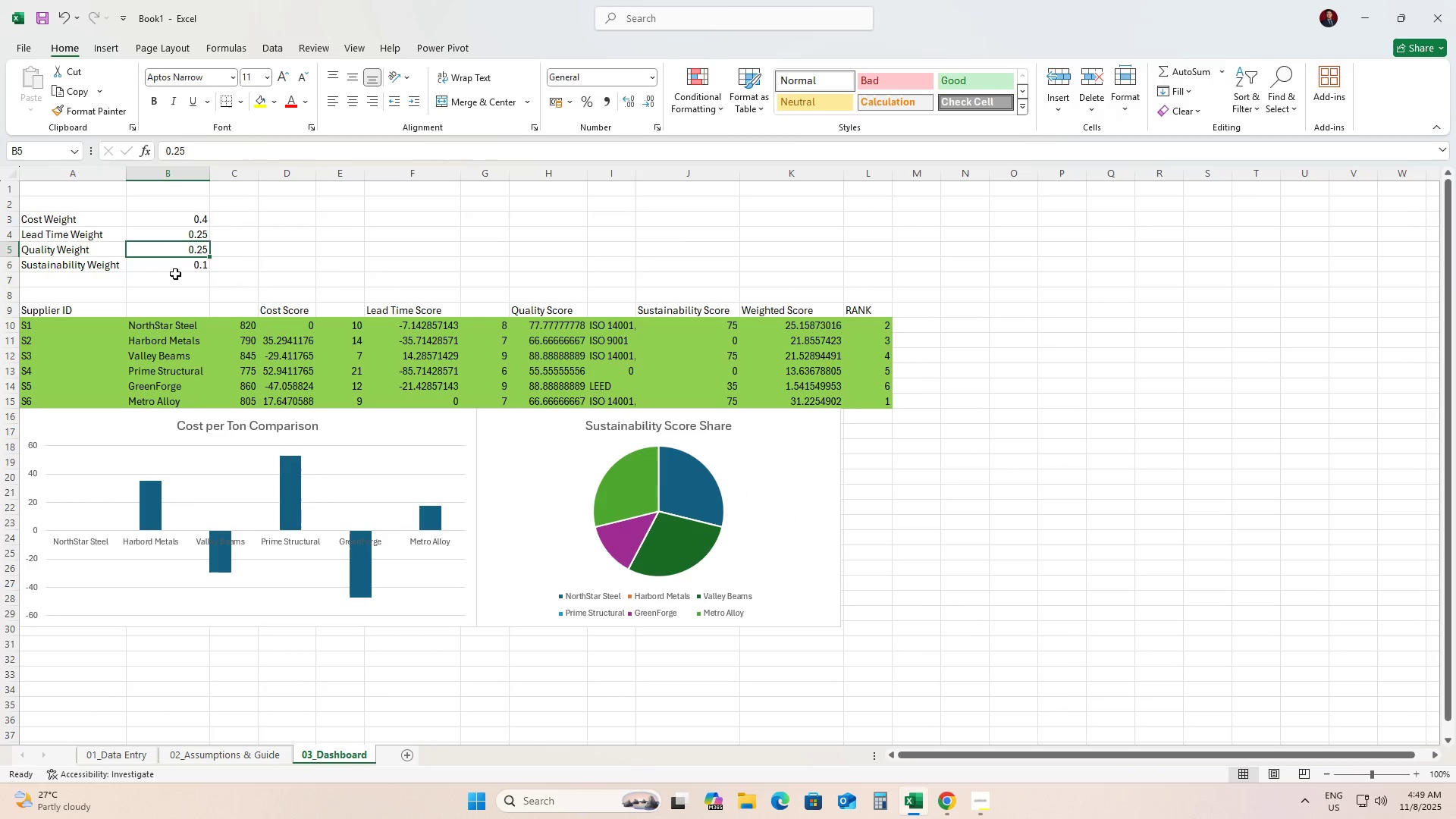 
triple_click([175, 274])
 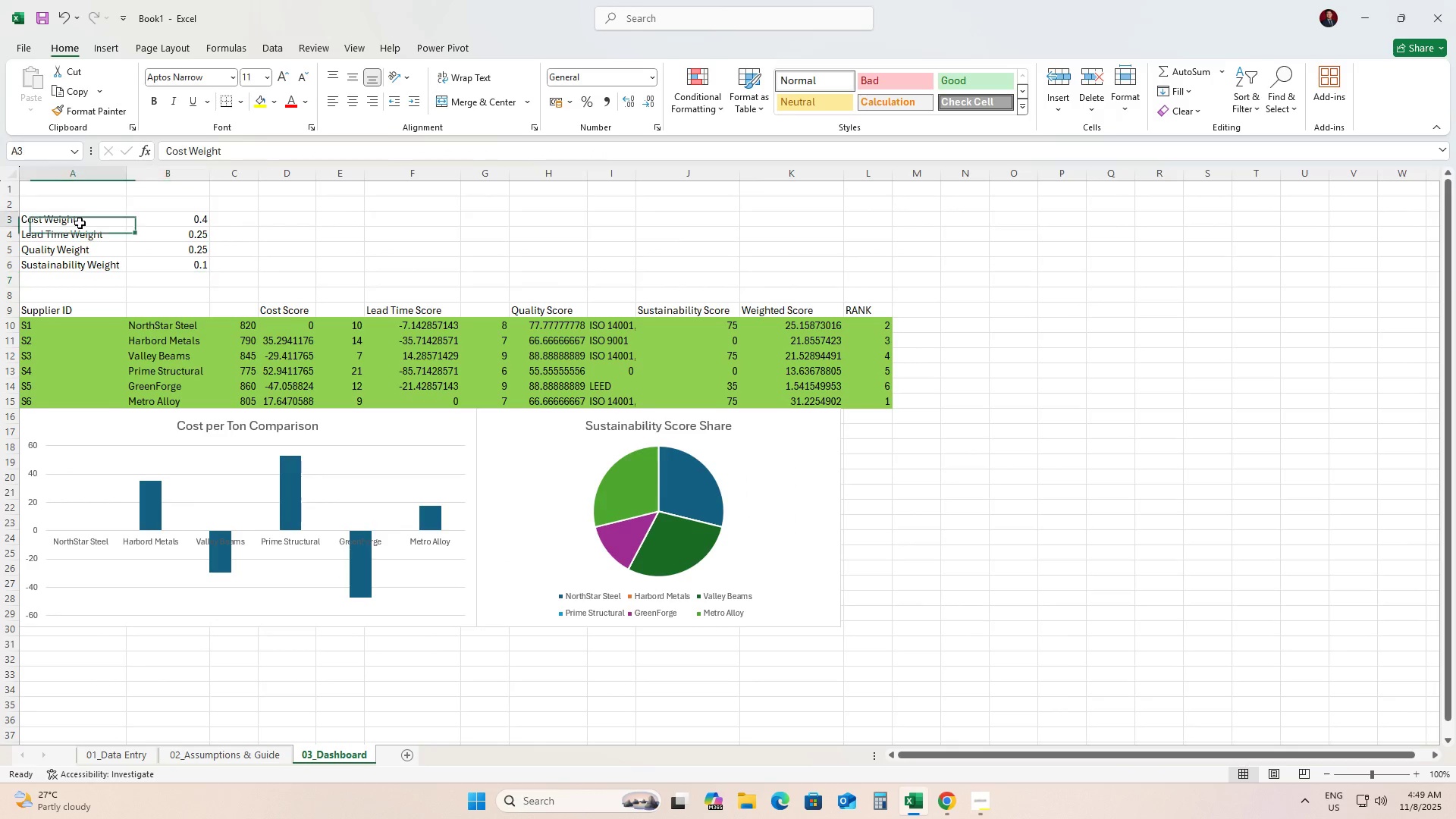 
triple_click([80, 223])
 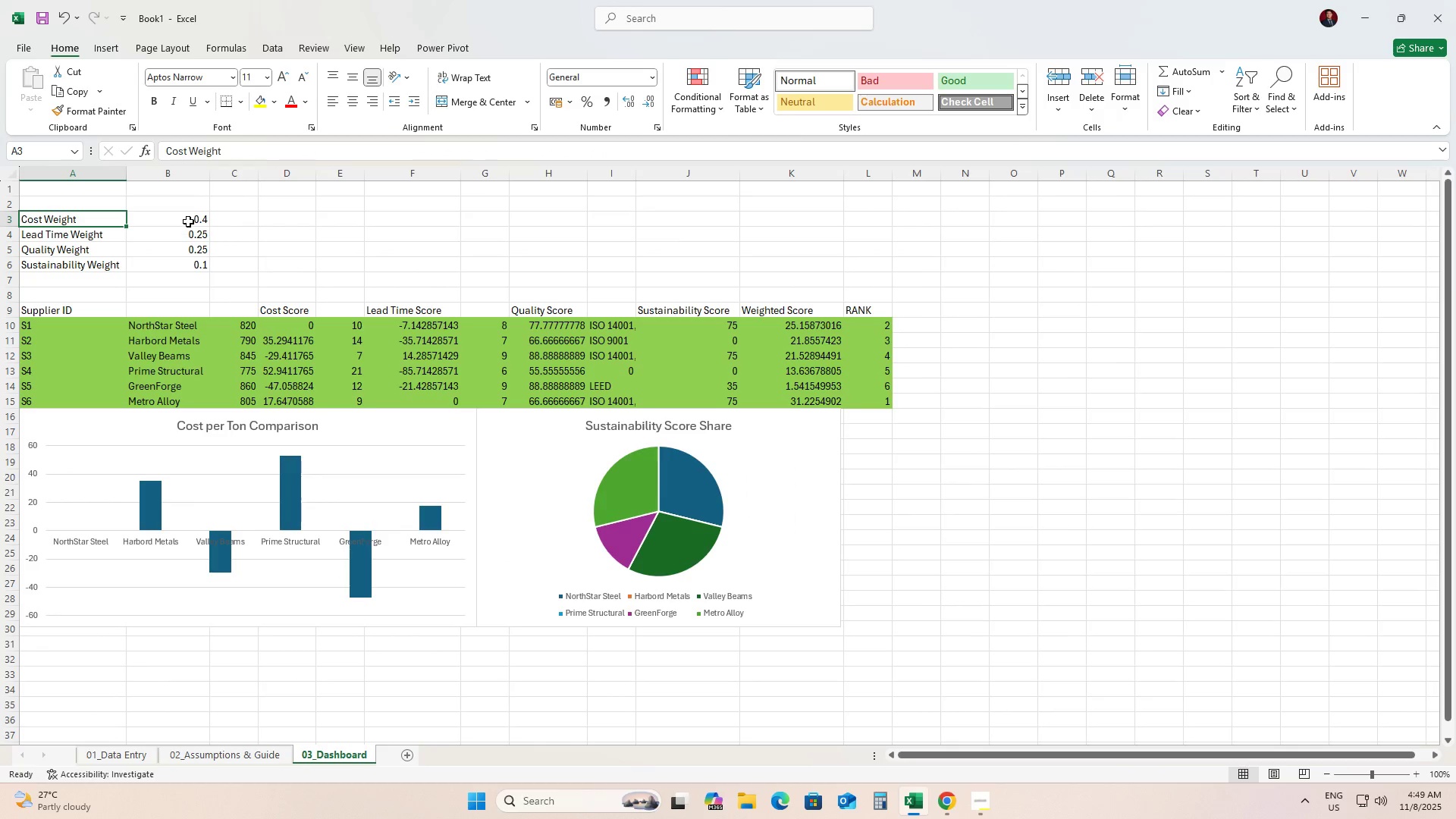 
left_click([188, 221])
 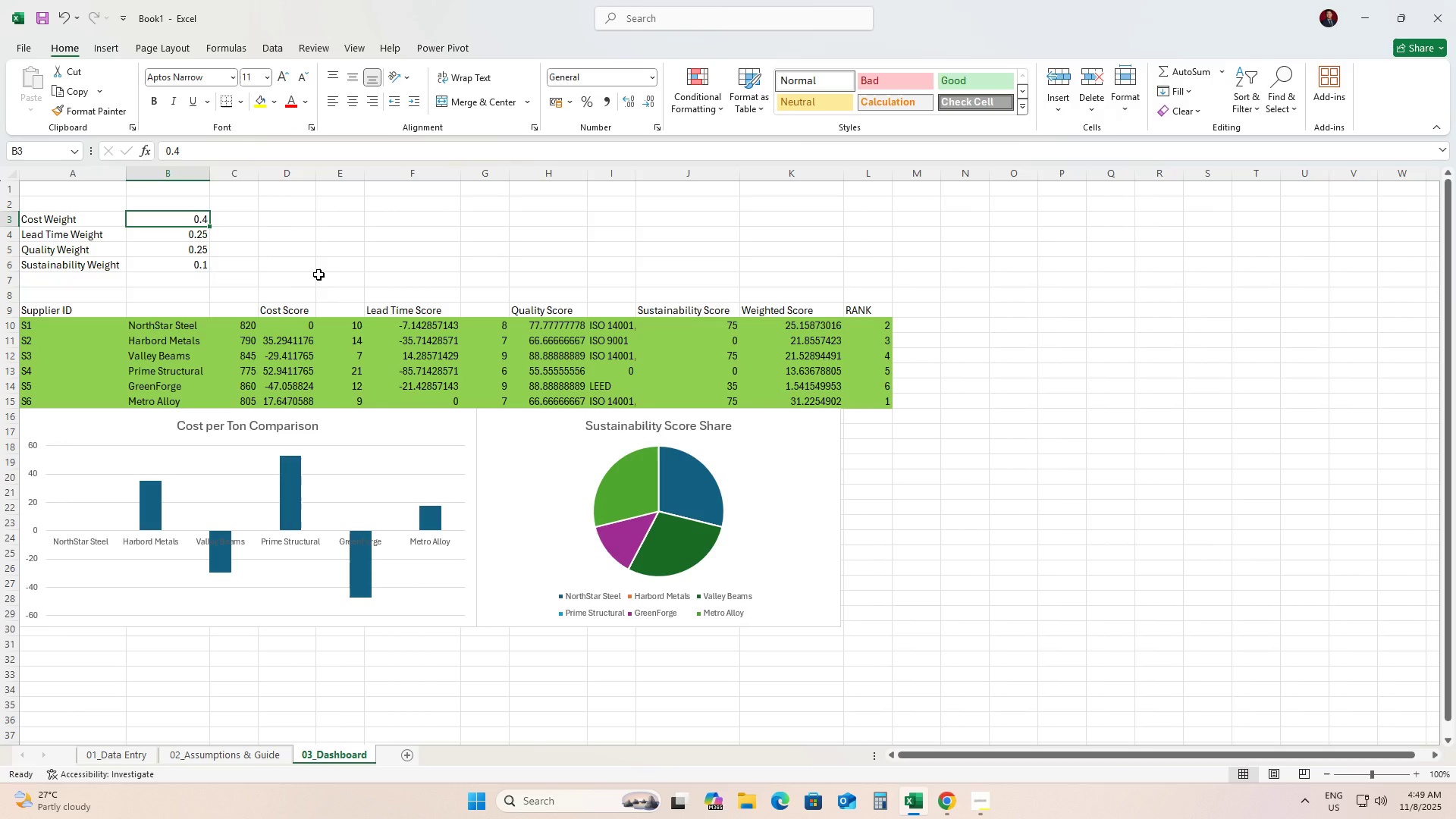 
wait(8.07)
 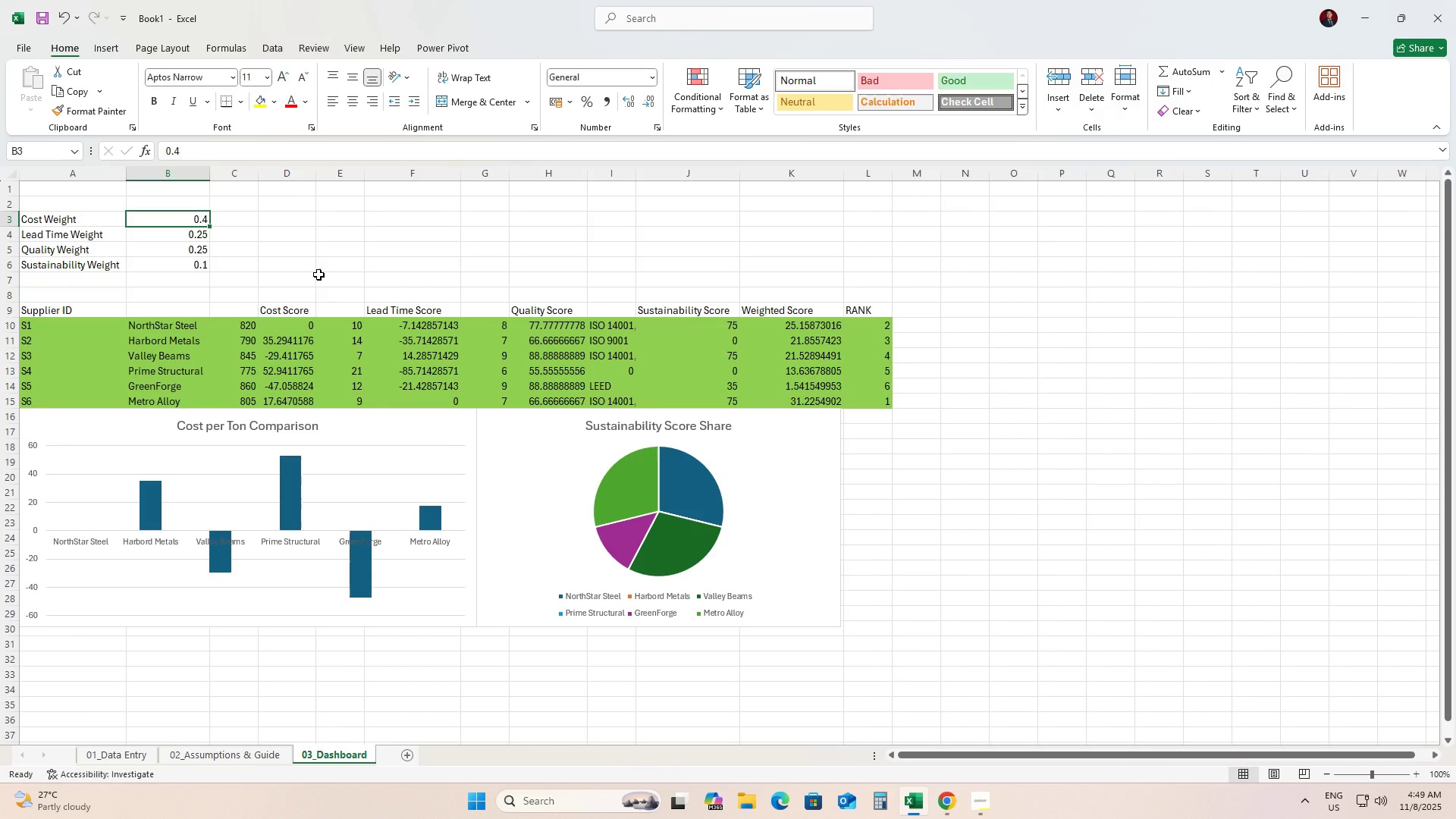 
left_click([138, 754])
 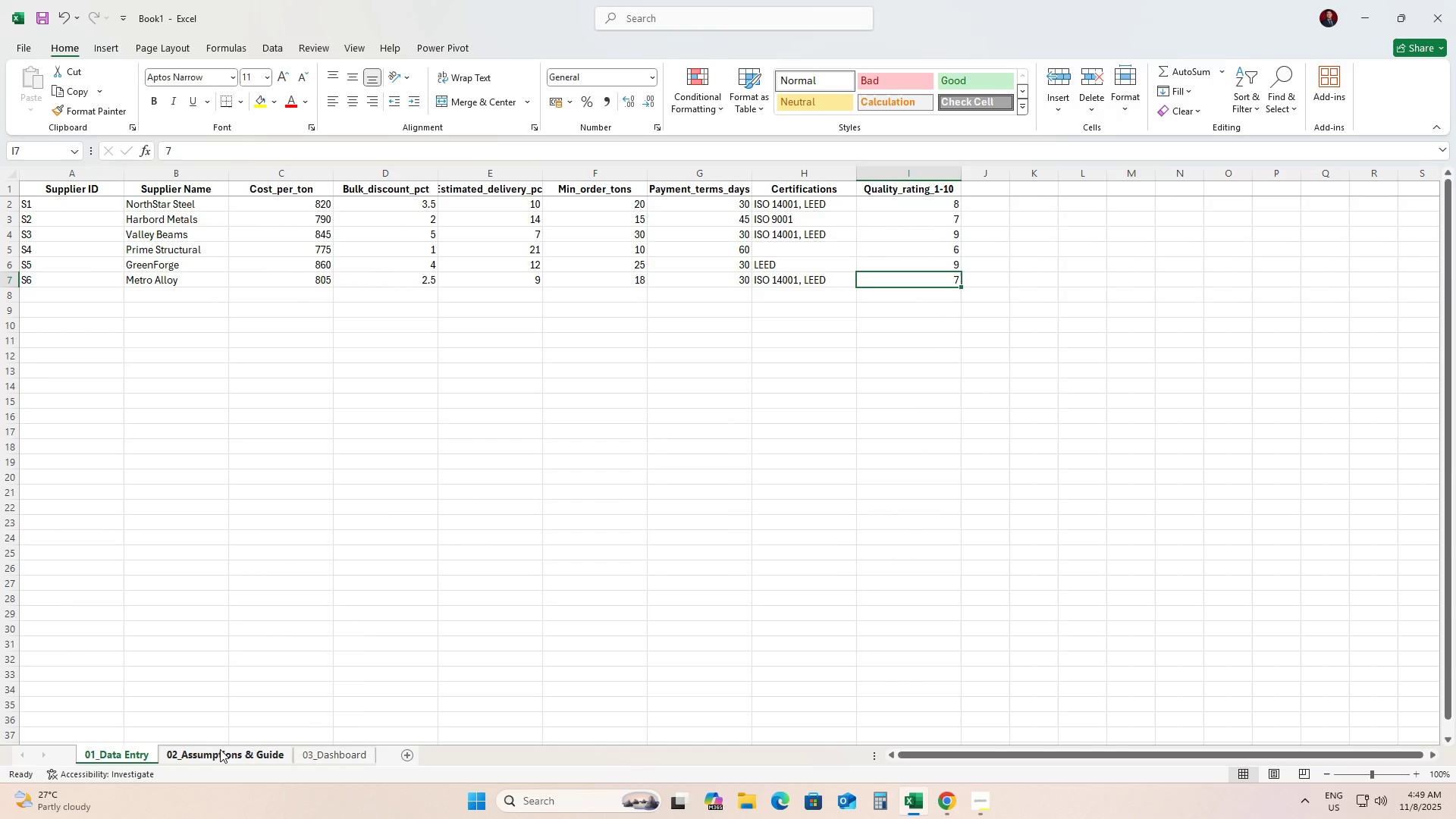 
wait(11.8)
 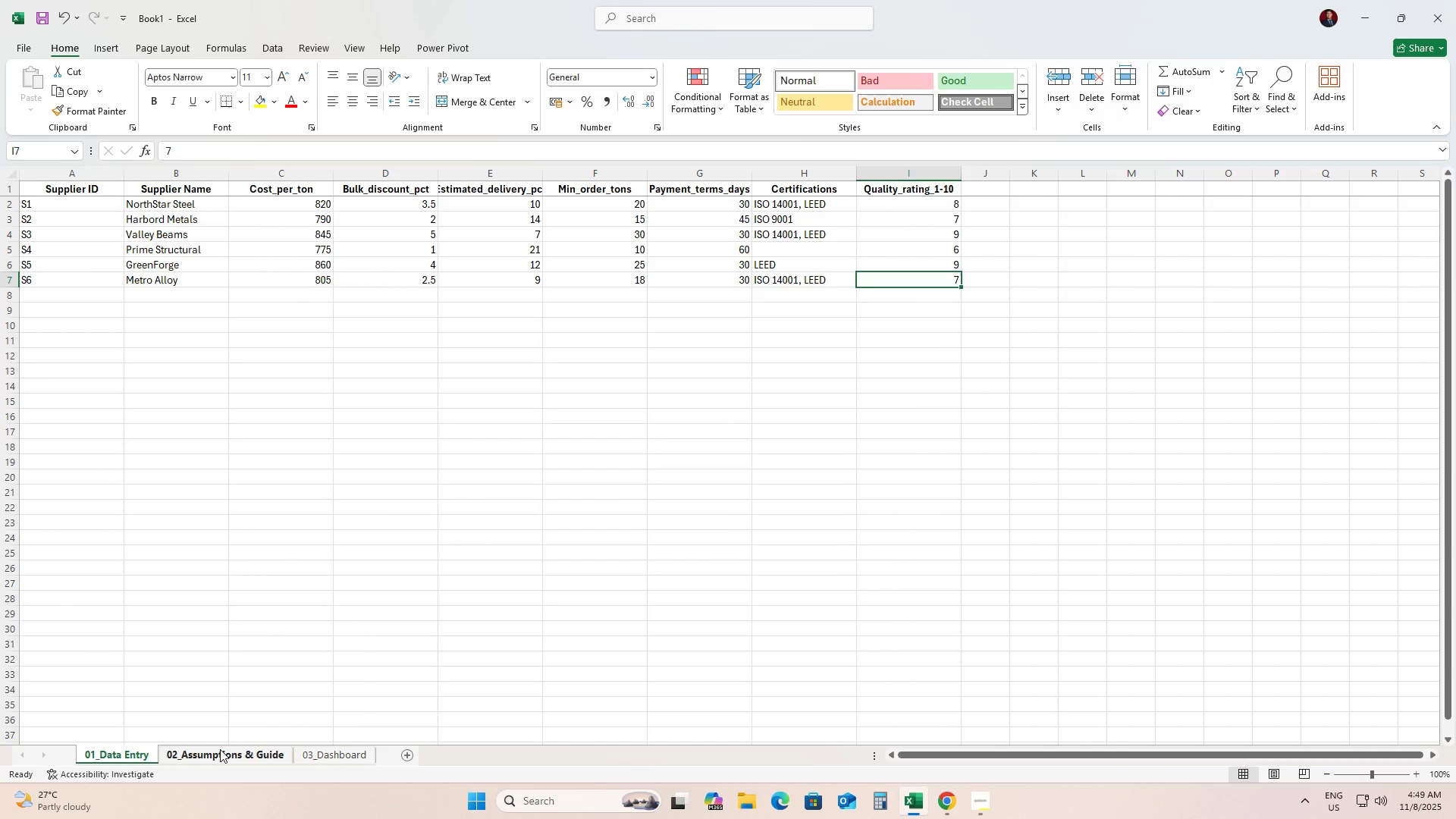 
left_click([220, 749])
 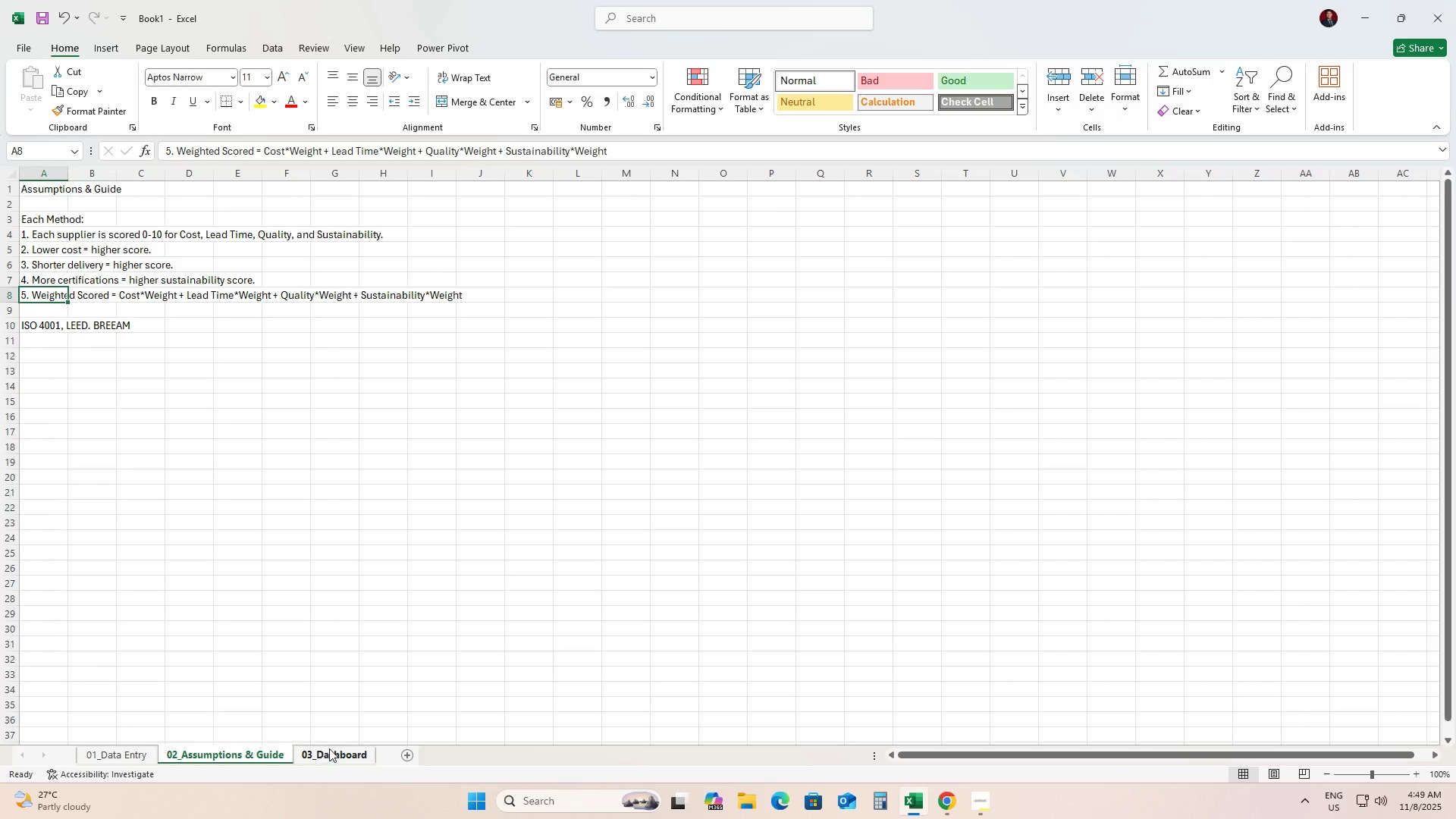 
left_click([329, 748])
 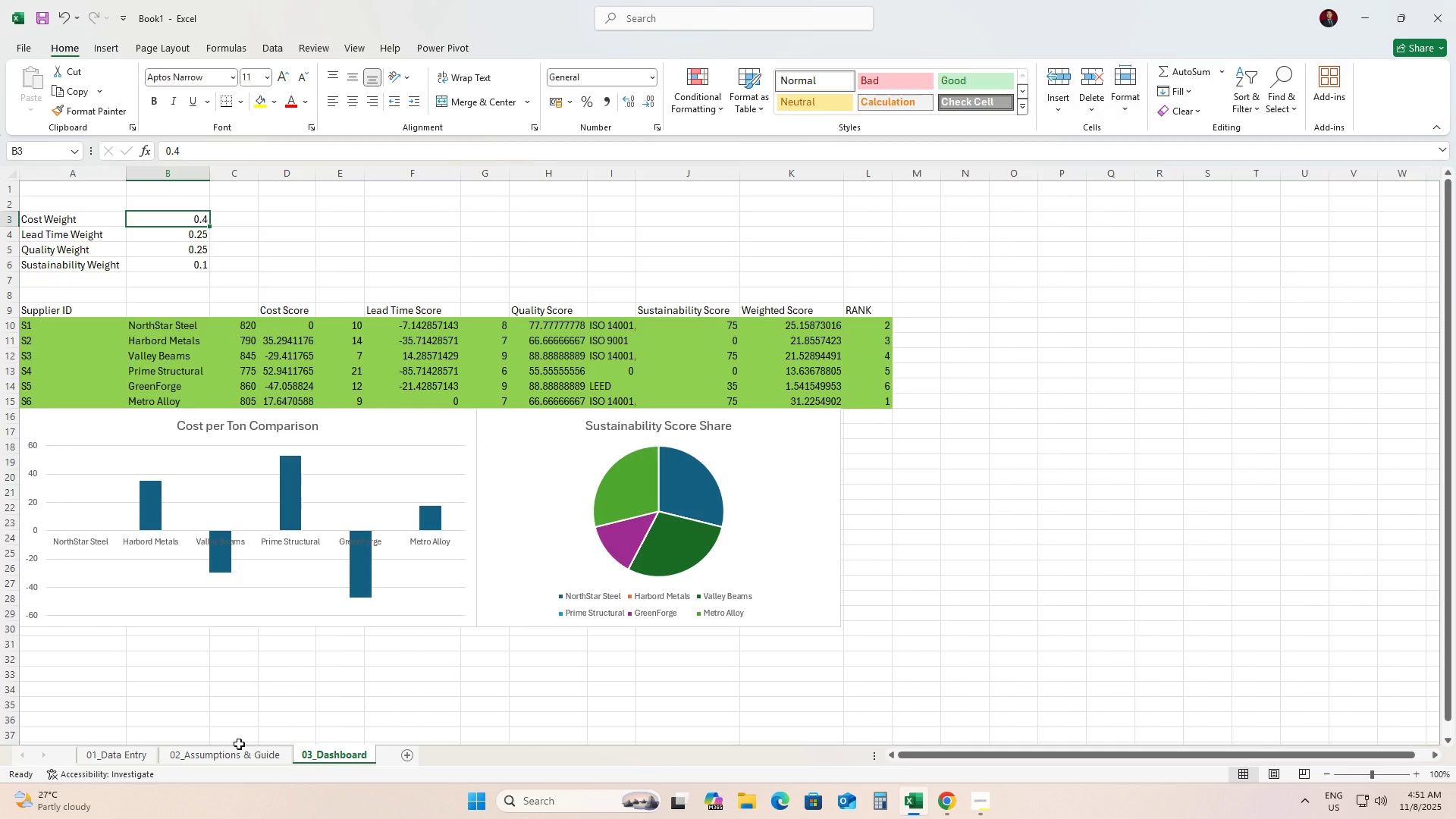 
wait(90.23)
 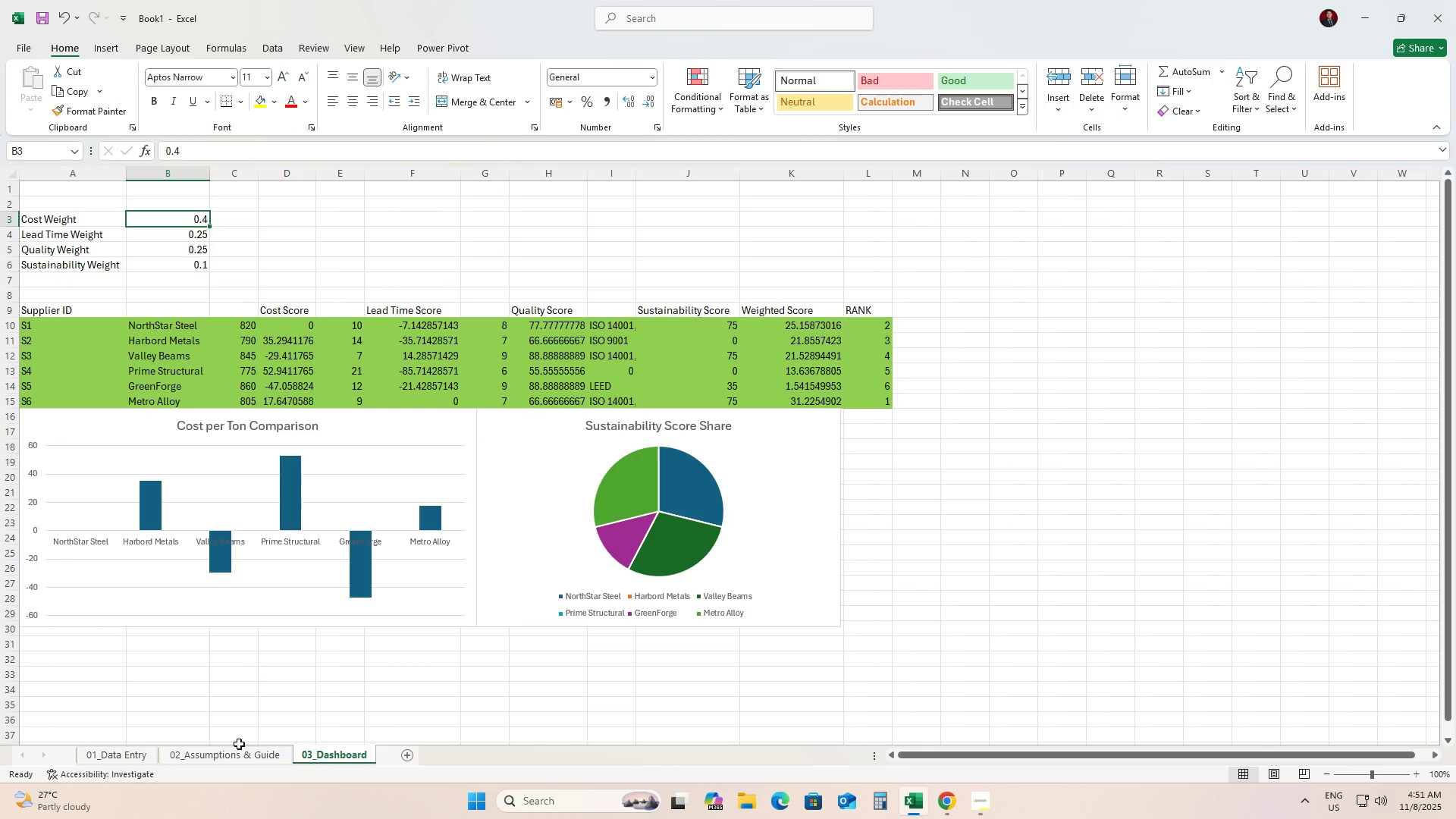 
left_click_drag(start_coordinate=[60, 217], to_coordinate=[190, 270])
 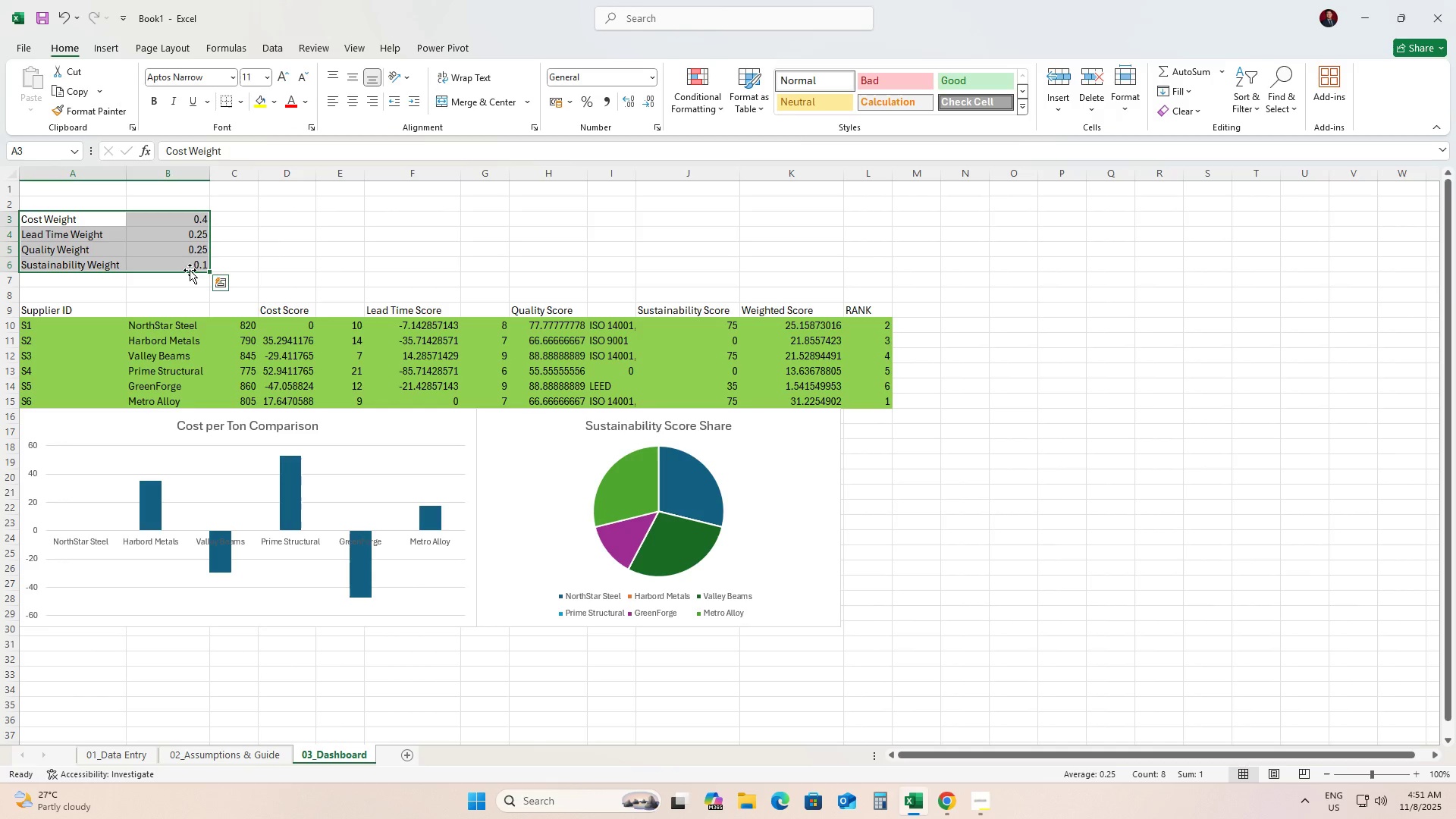 
key(Control+B)
 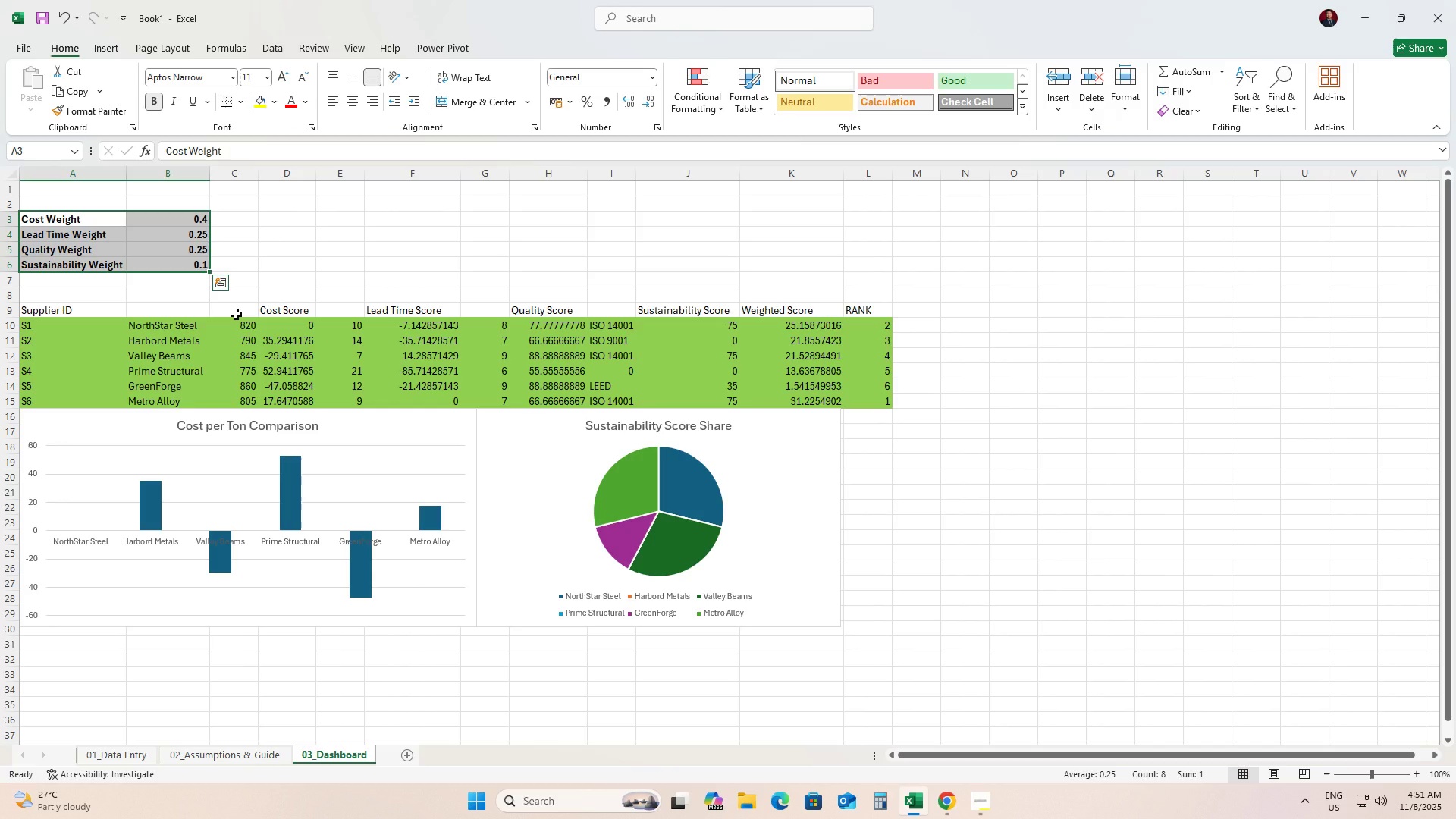 
wait(13.0)
 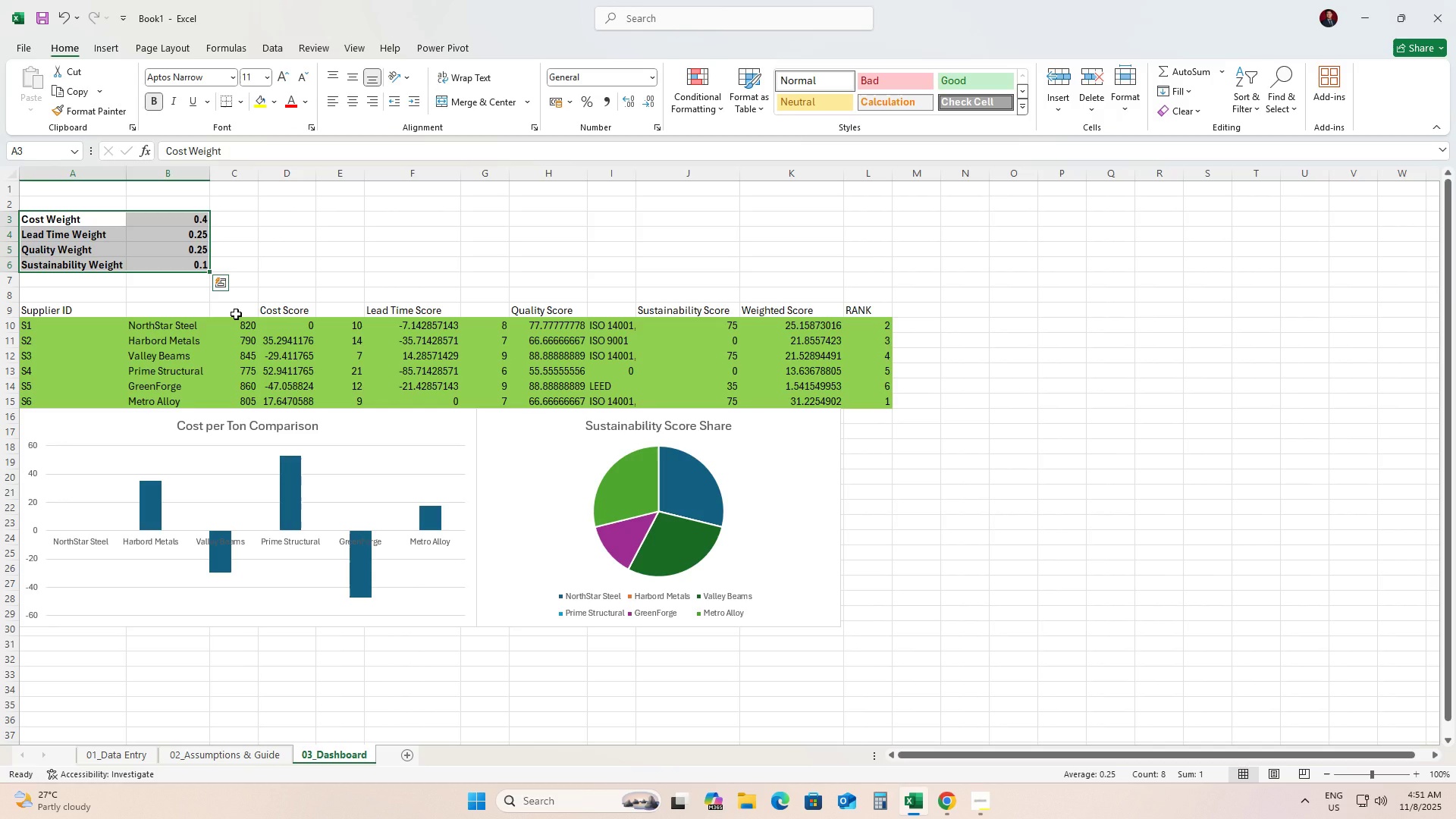 
key(Alt+AltLeft)
 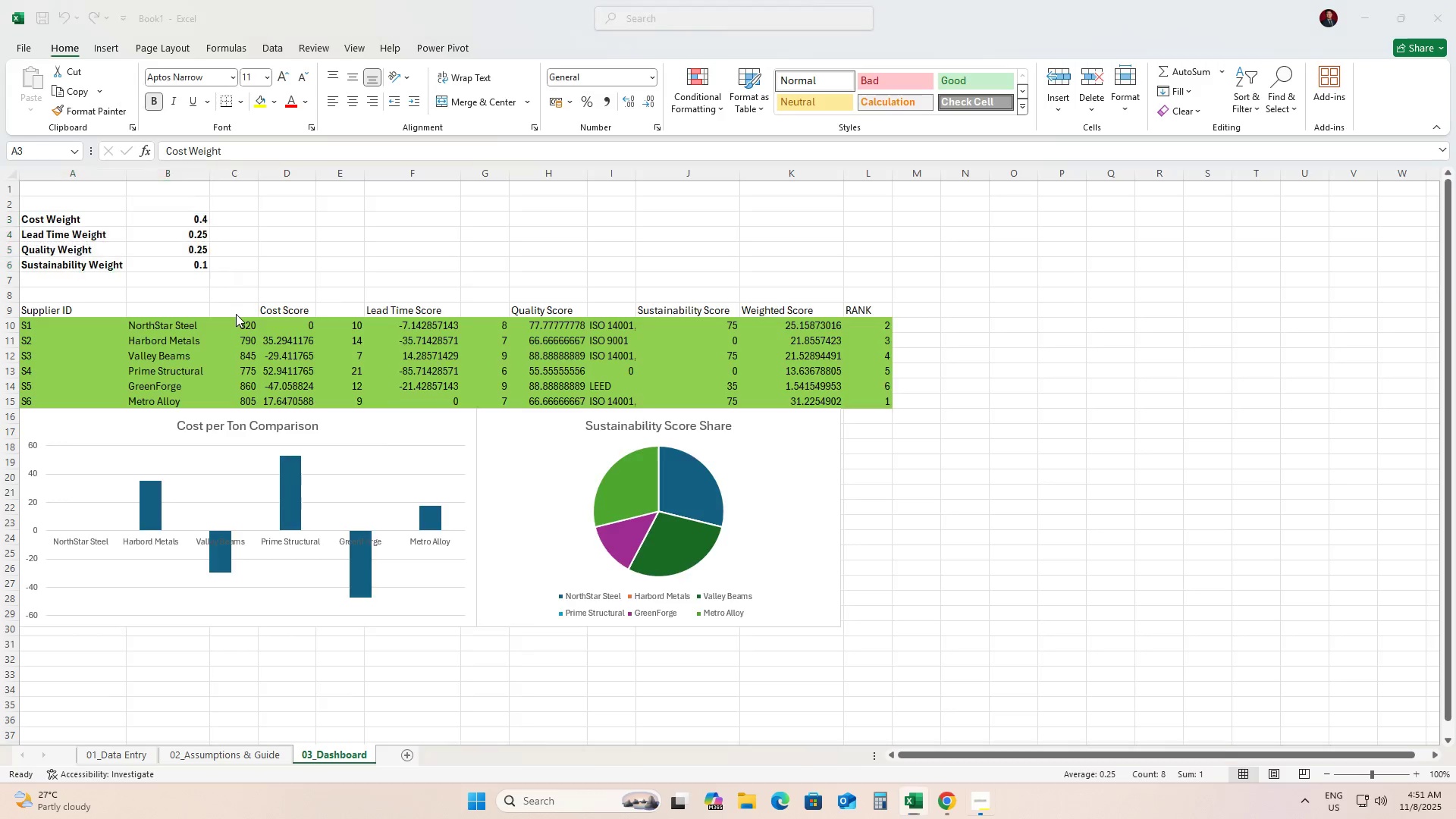 
key(Alt+Tab)